 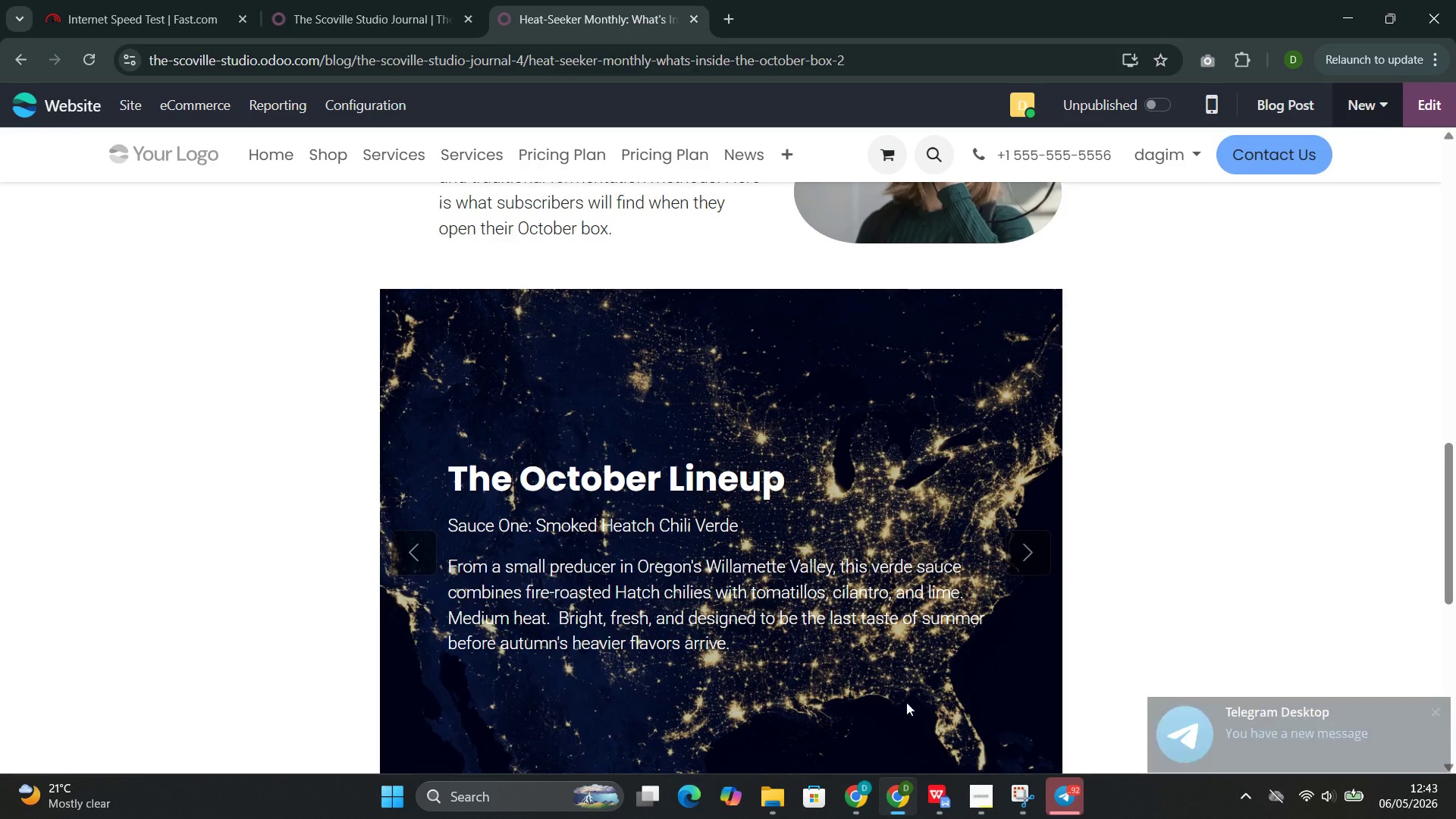 
left_click([1417, 98])
 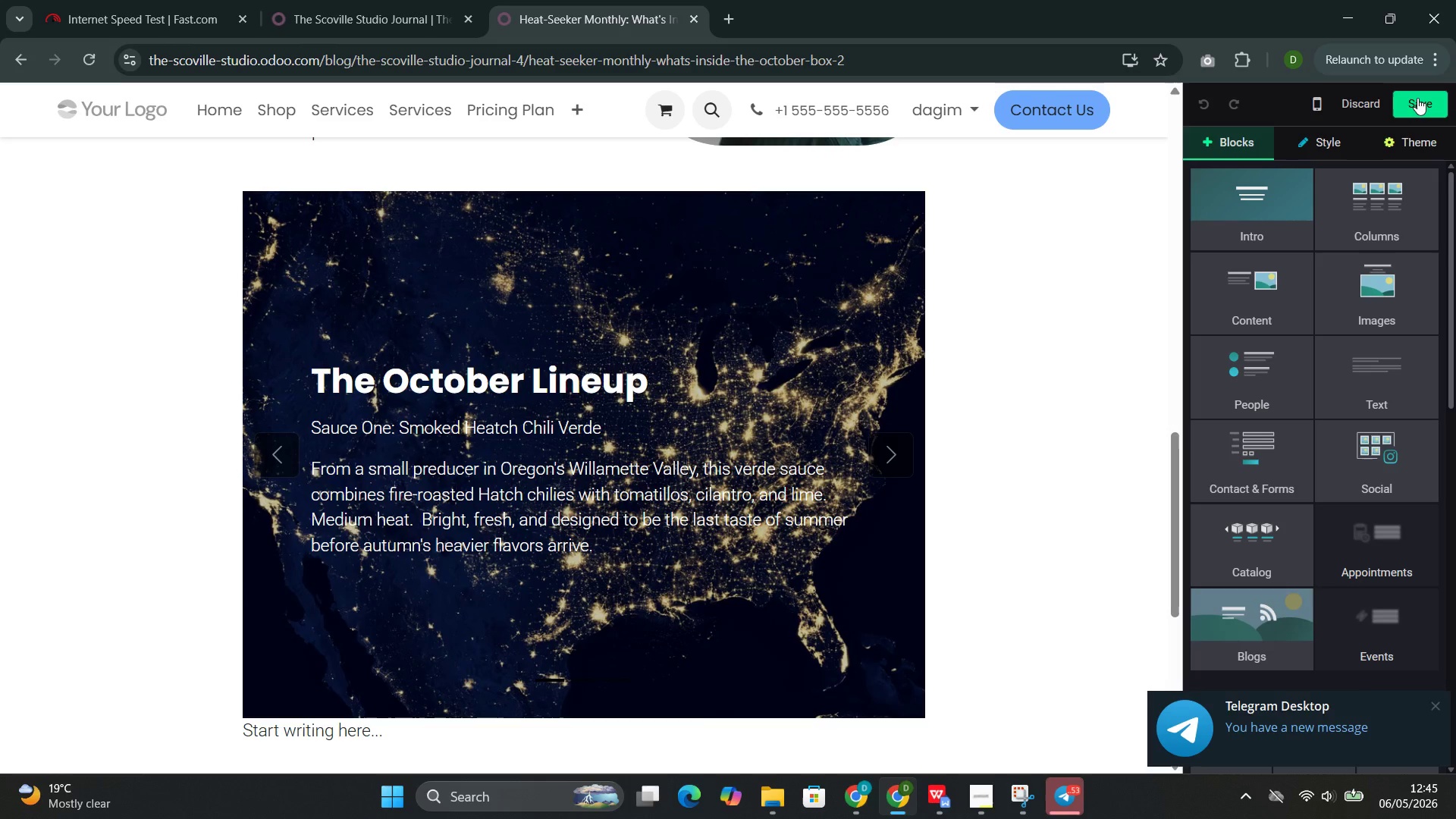 
wait(167.92)
 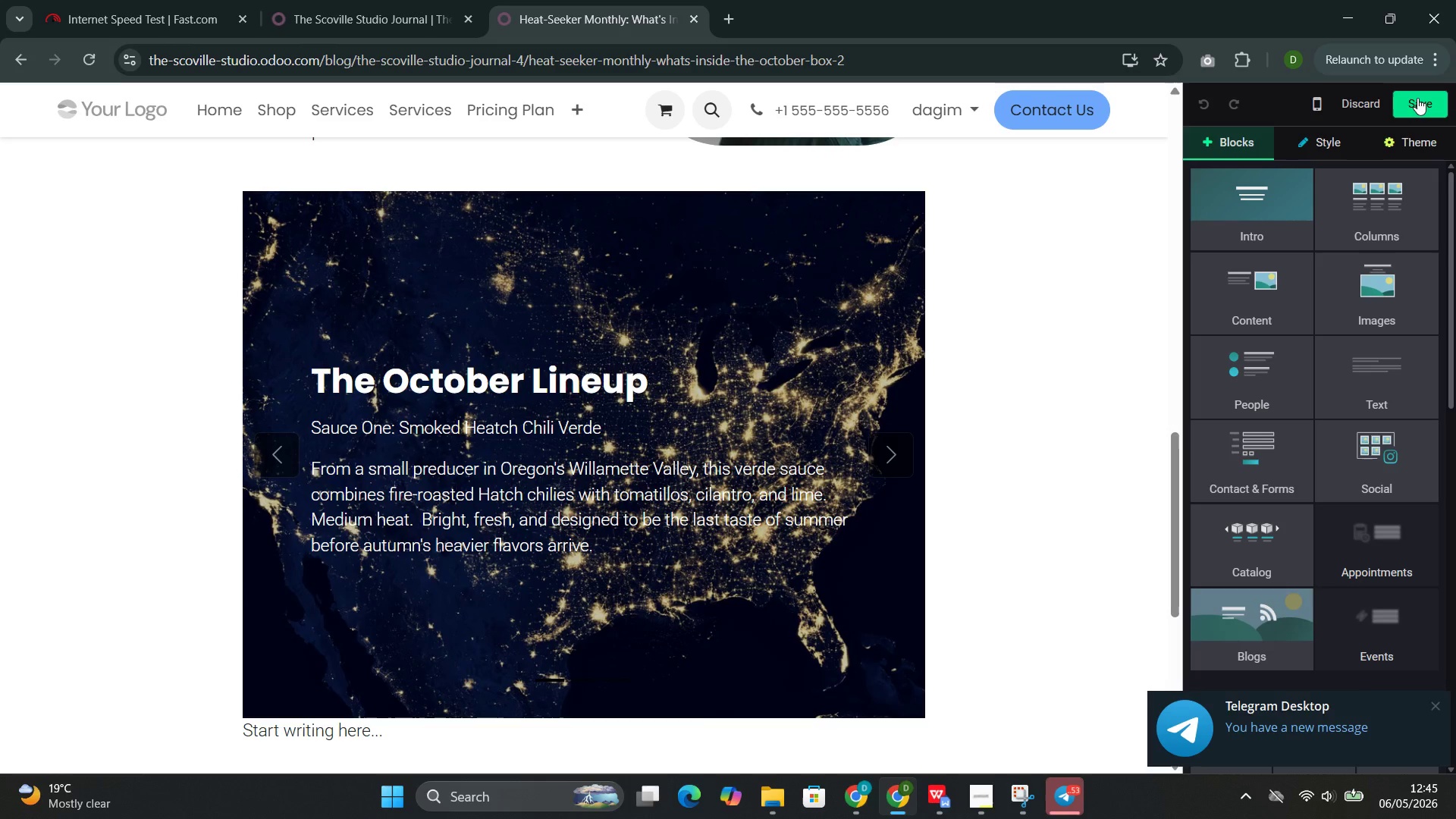 
left_click([1361, 217])
 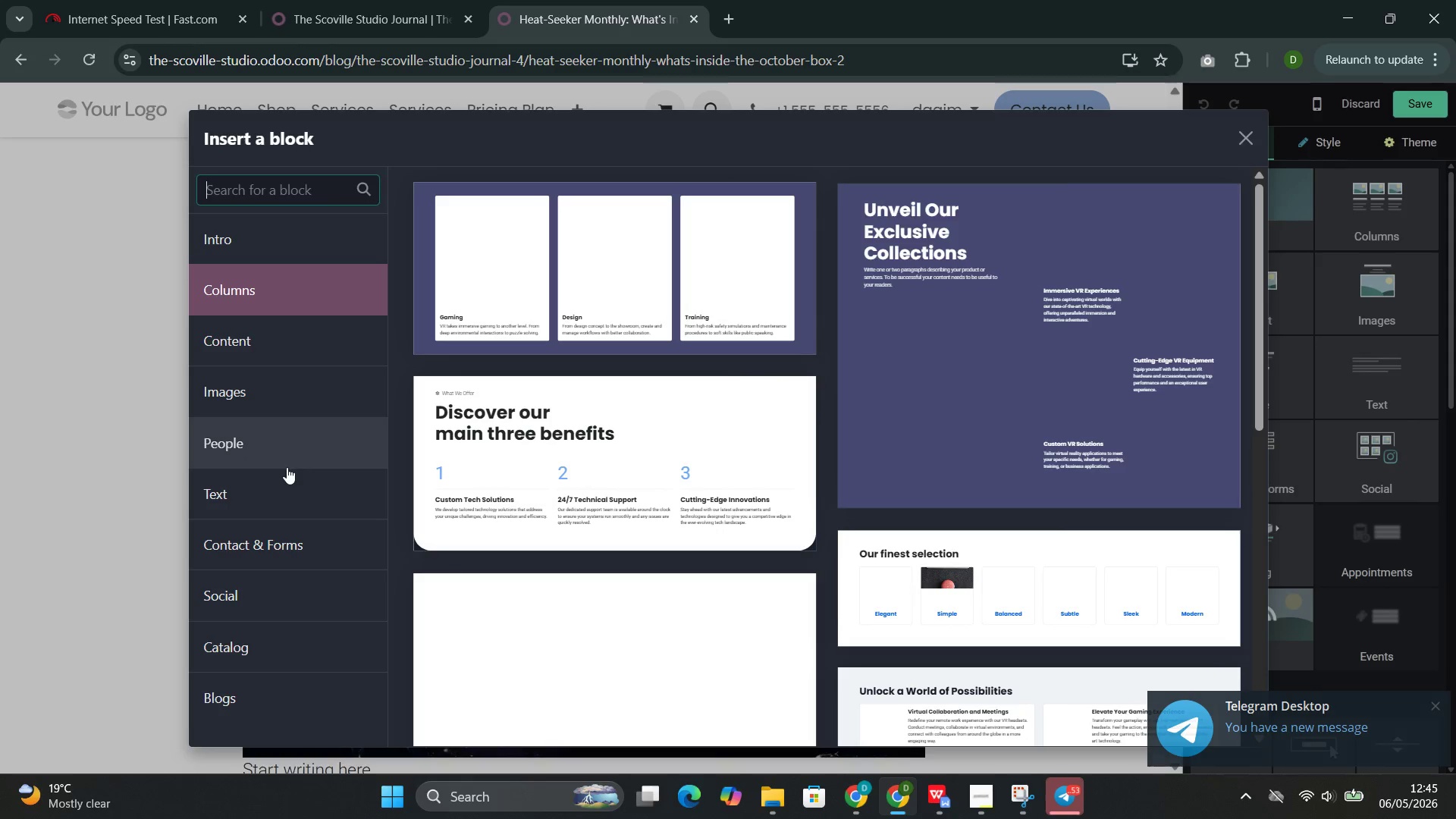 
left_click([287, 487])
 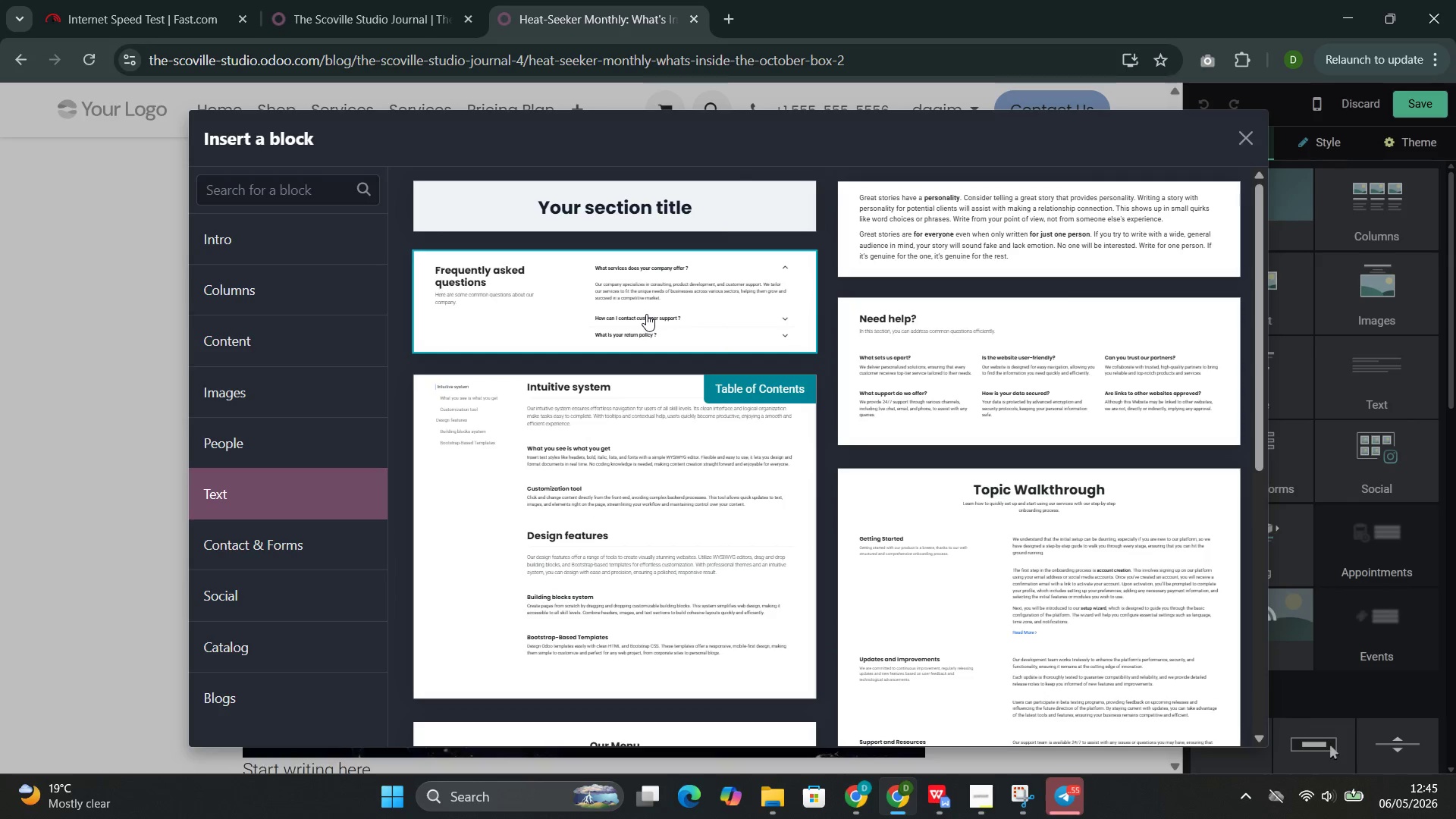 
left_click([917, 218])
 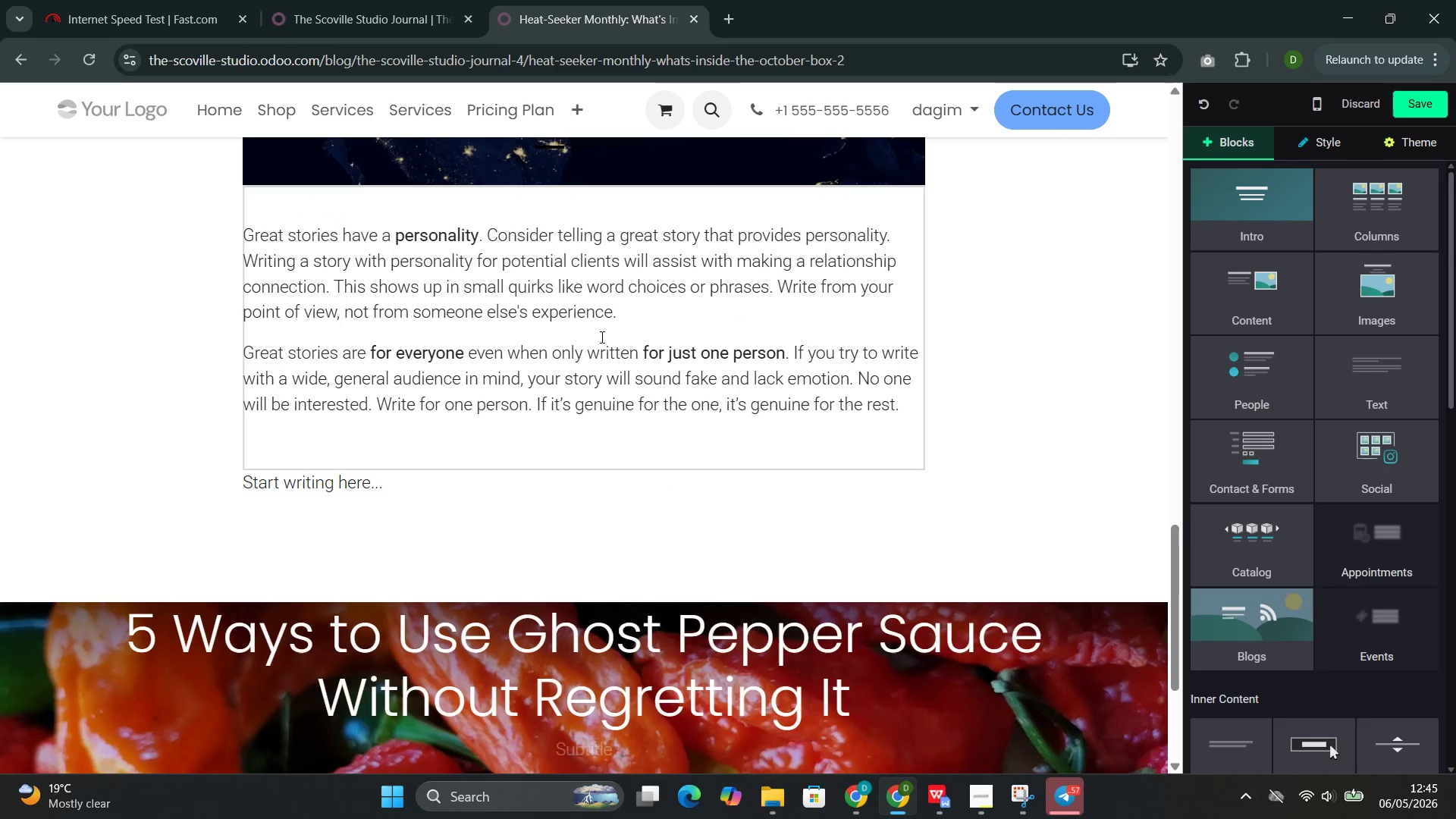 
double_click([601, 337])
 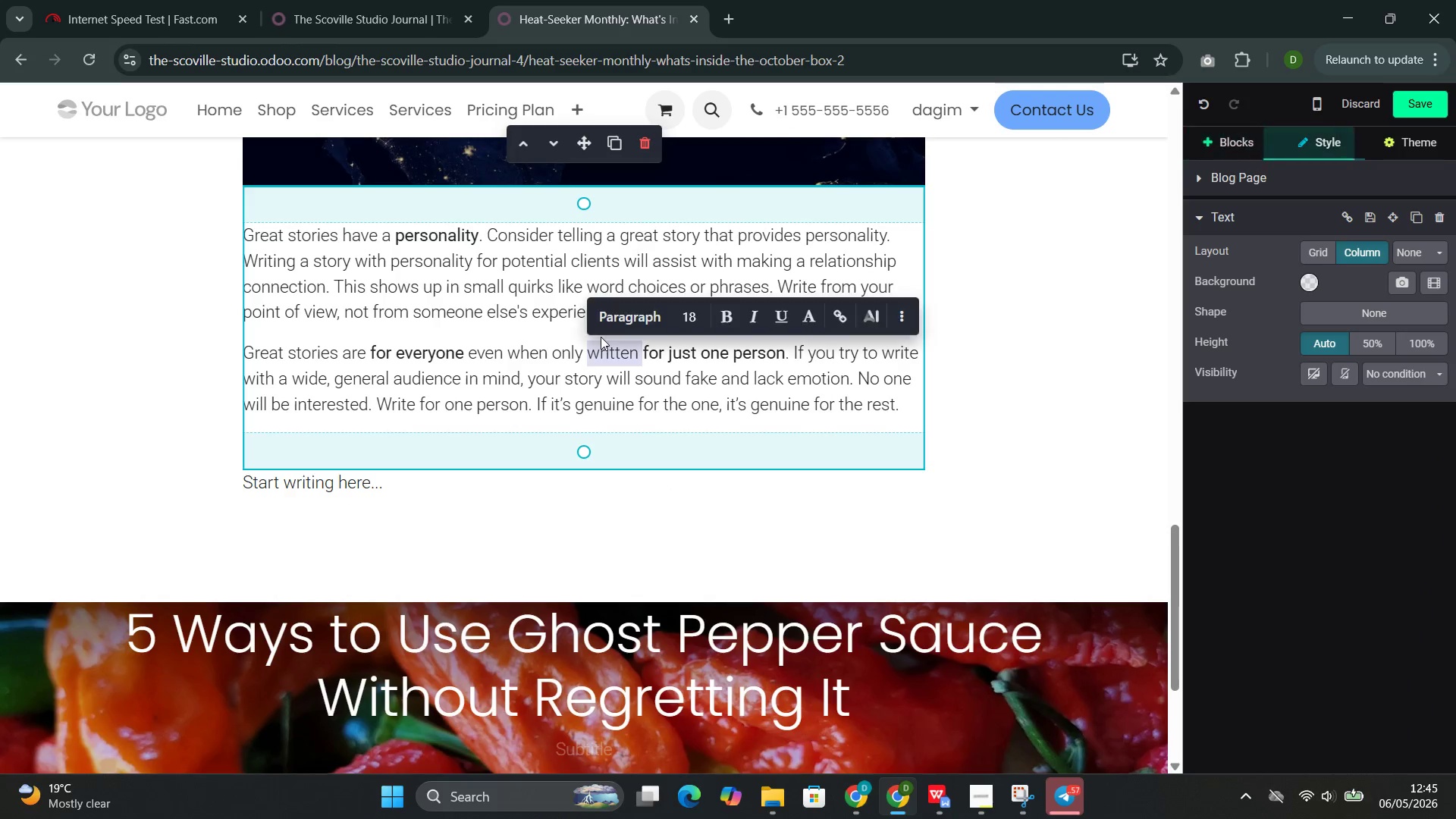 
triple_click([601, 337])
 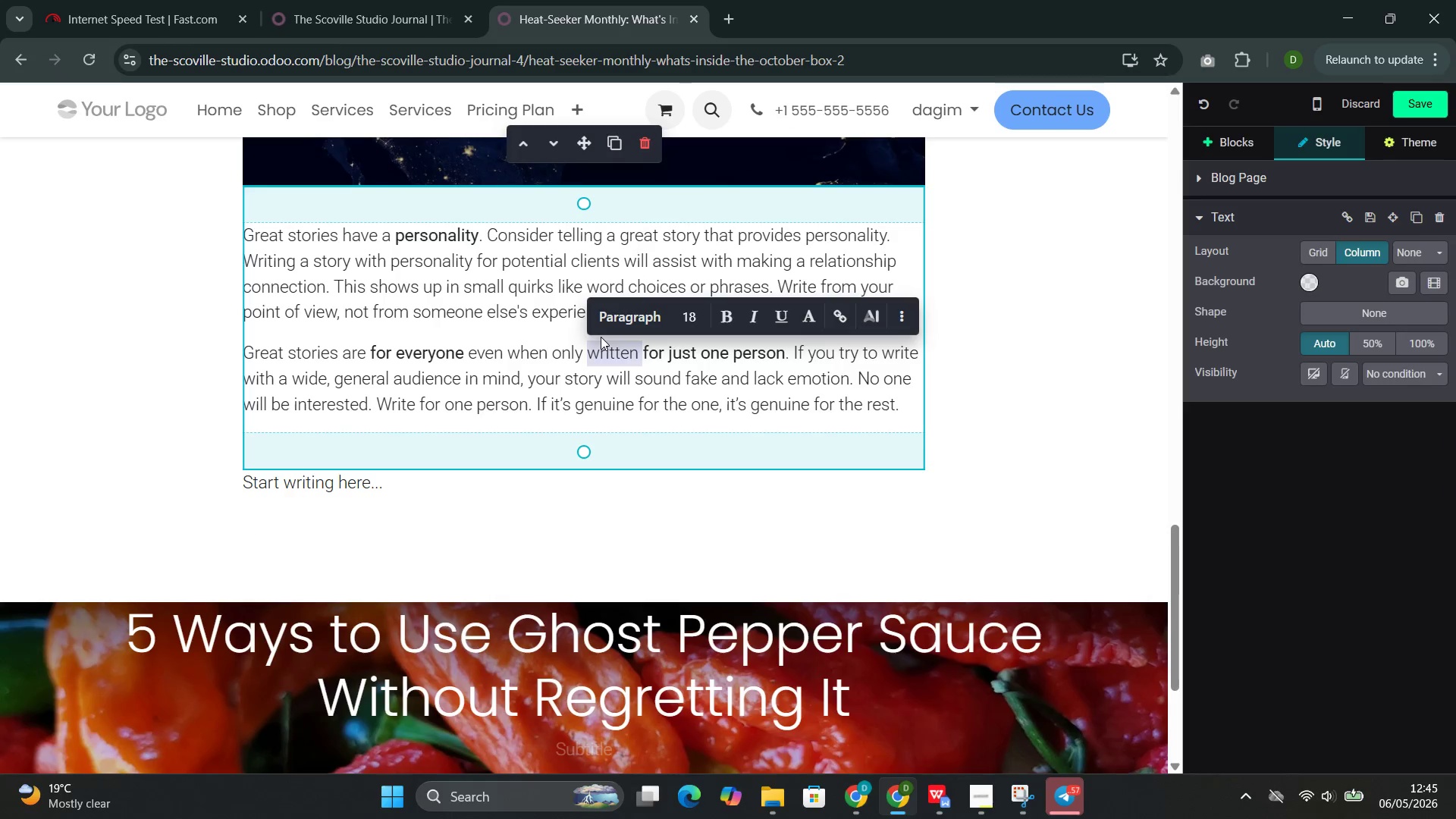 
triple_click([601, 337])
 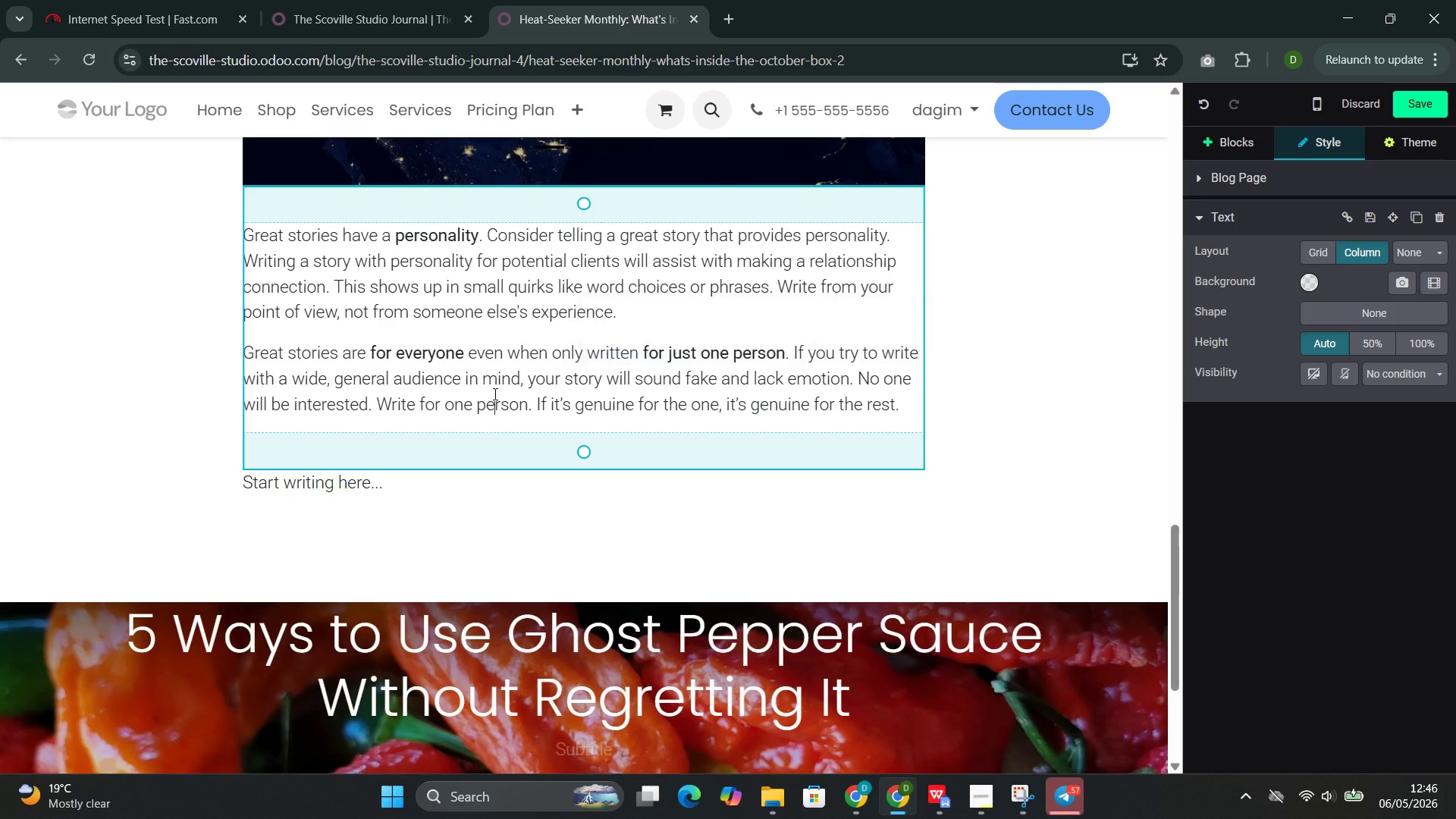 
double_click([494, 394])
 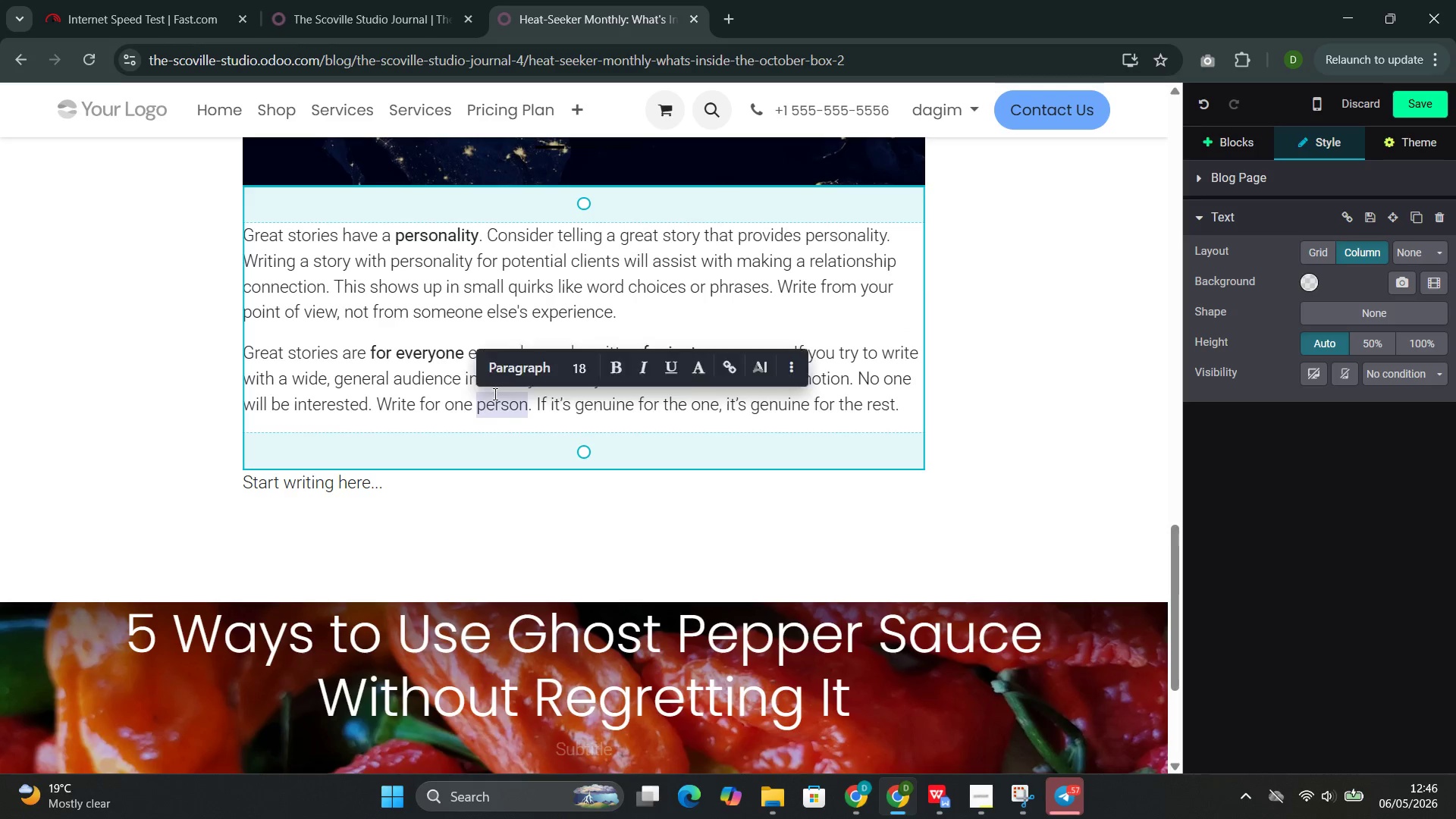 
triple_click([494, 394])
 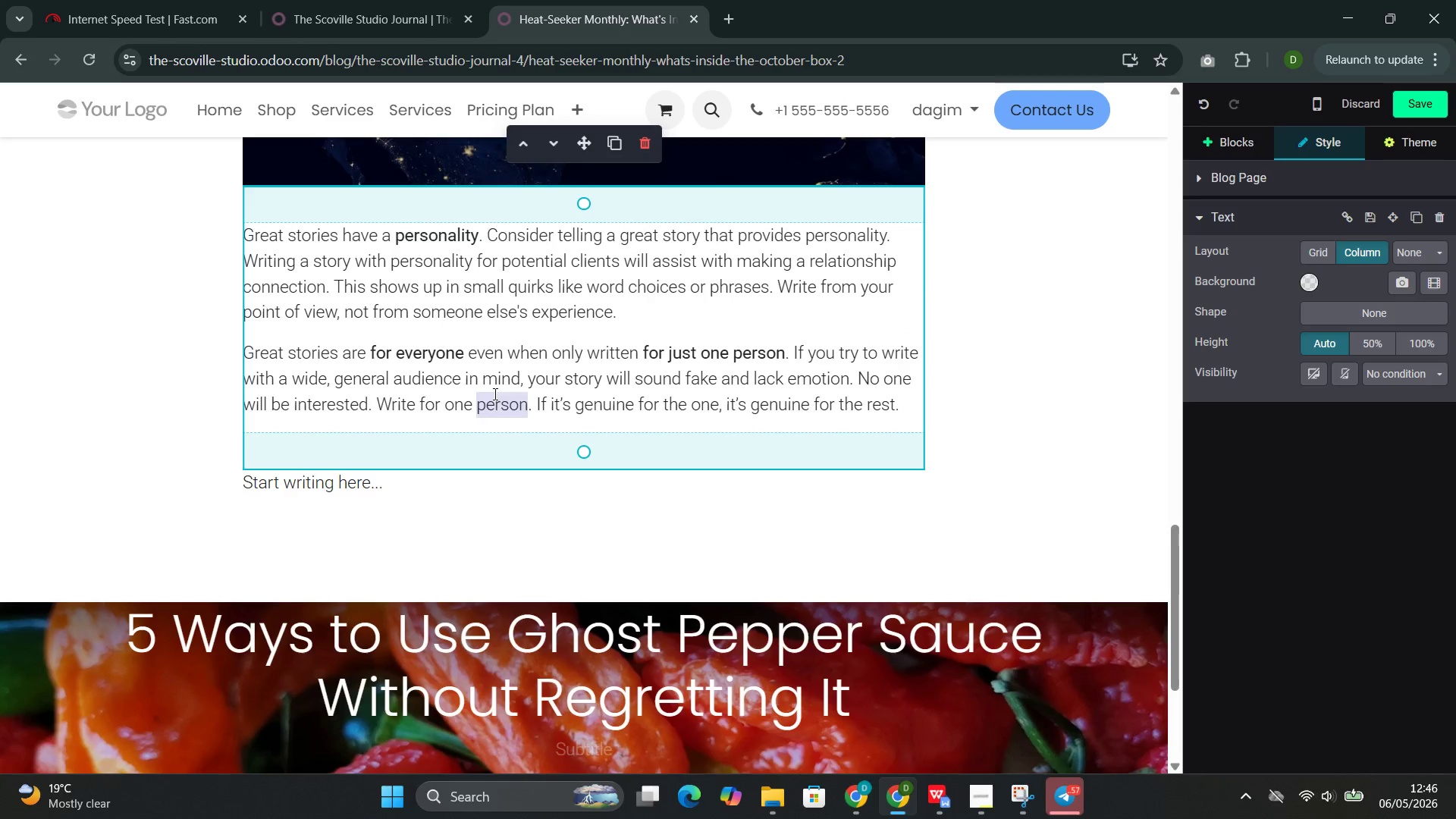 
triple_click([494, 394])
 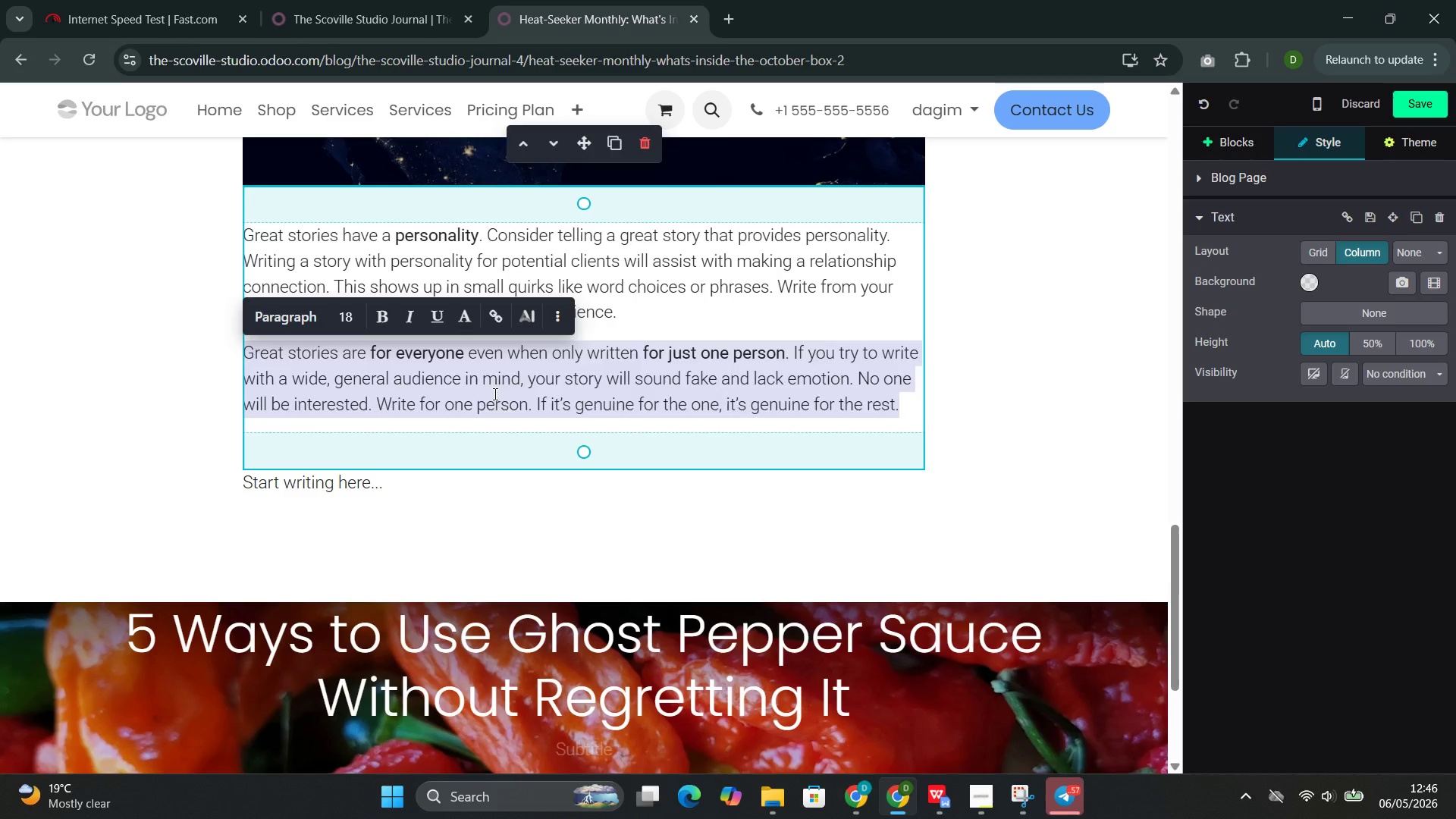 
key(Backspace)
 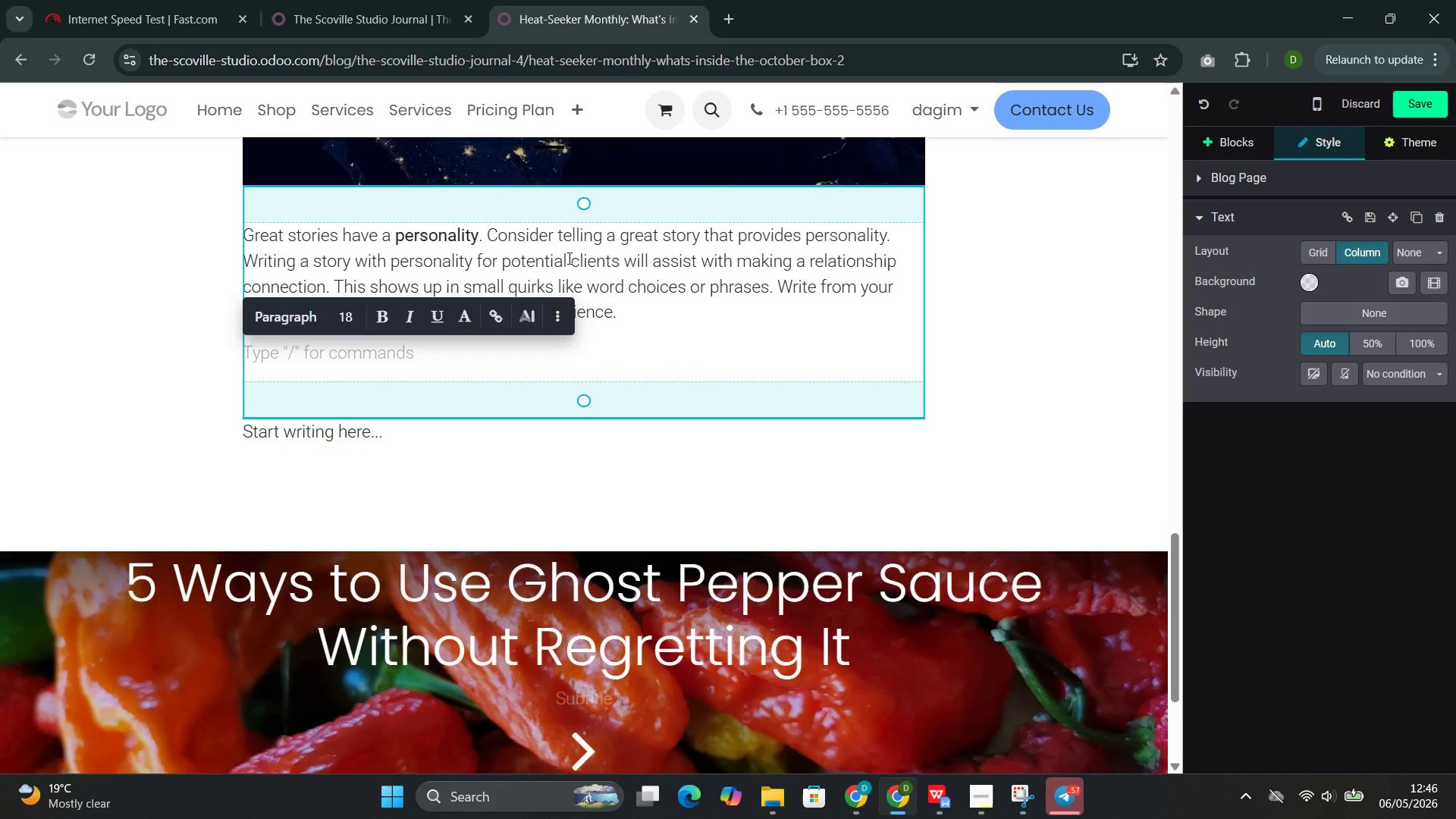 
double_click([568, 258])
 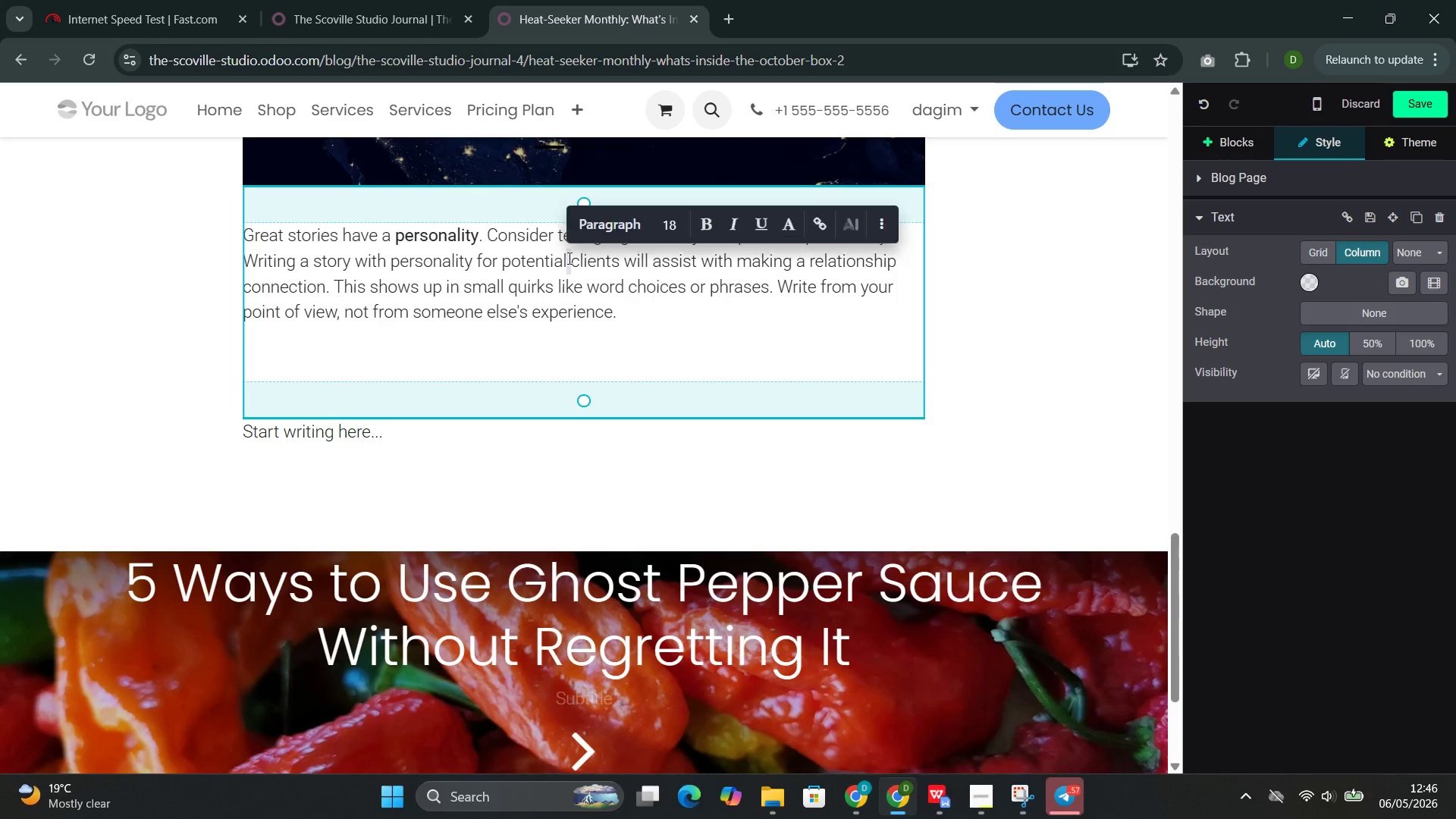 
triple_click([568, 258])
 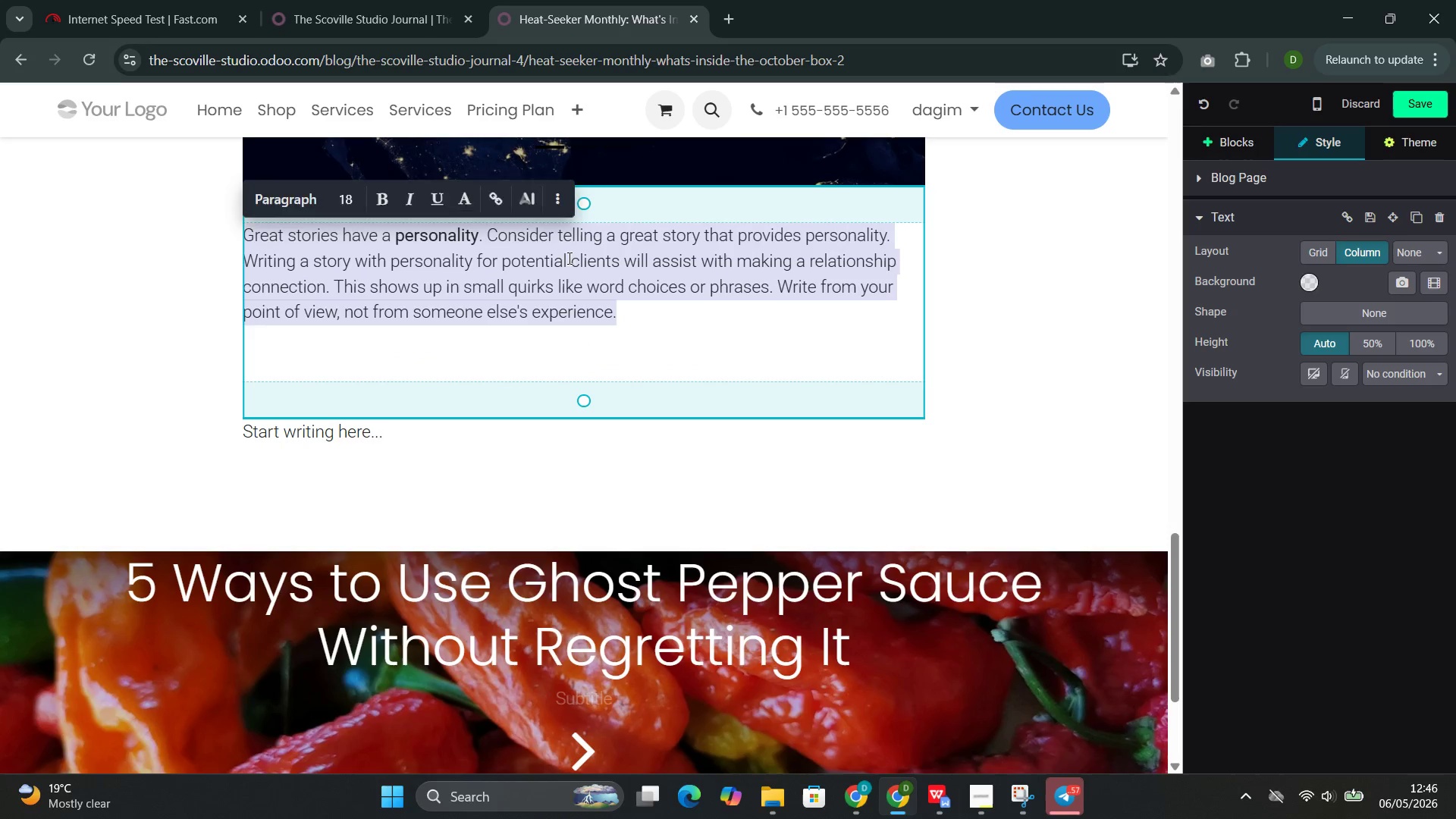 
triple_click([568, 258])
 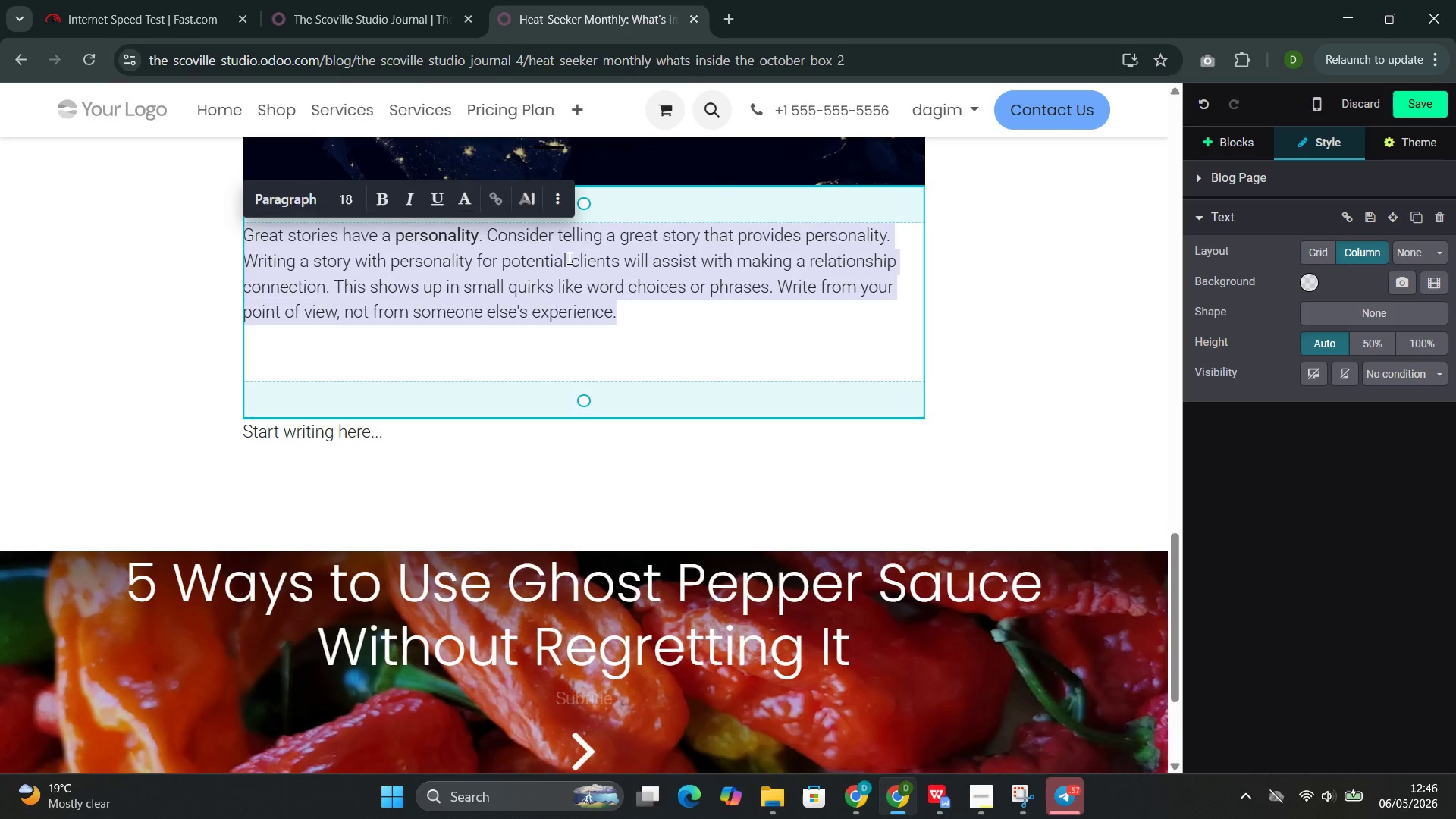 
key(Backspace)
 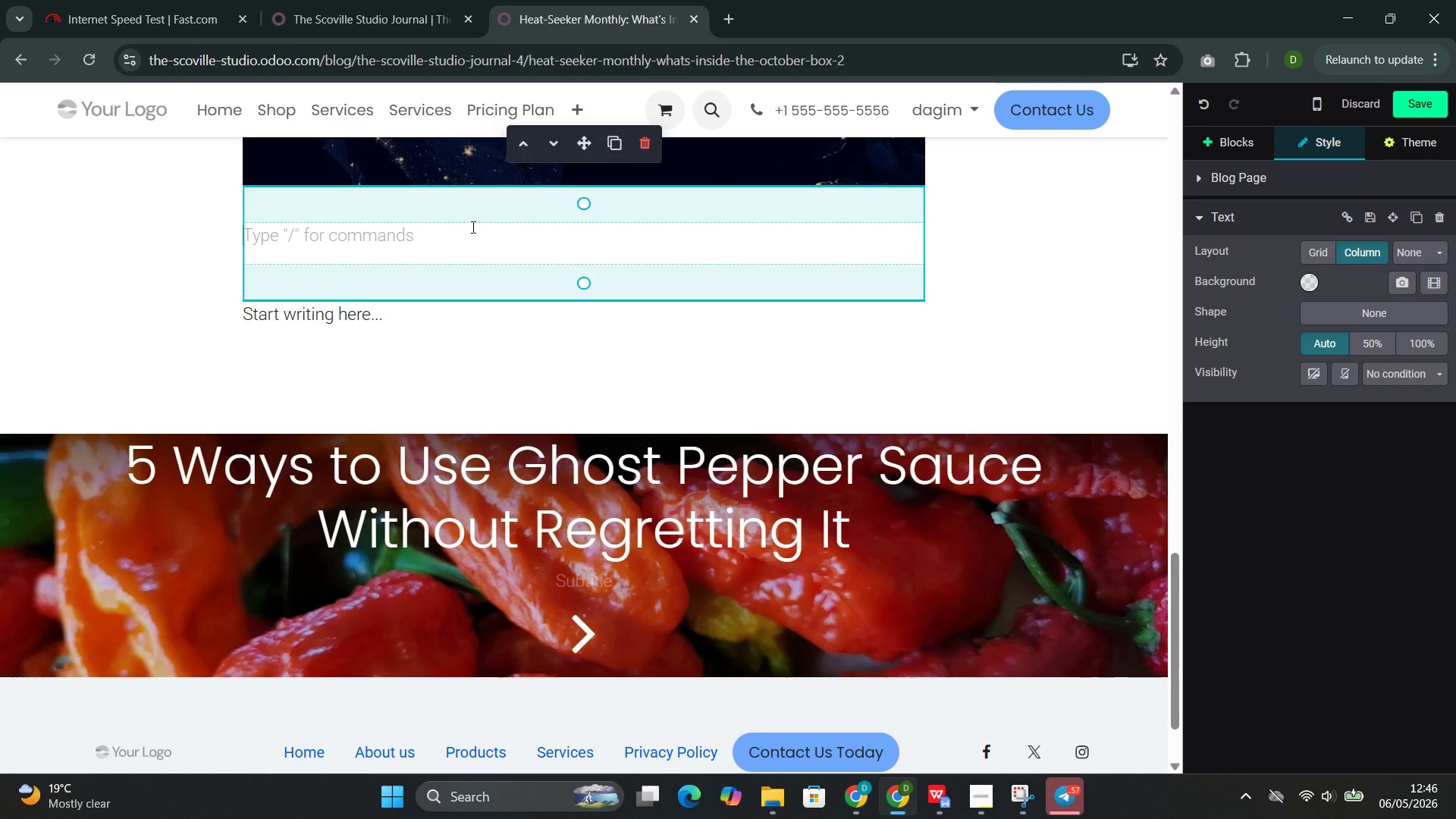 
wait(11.94)
 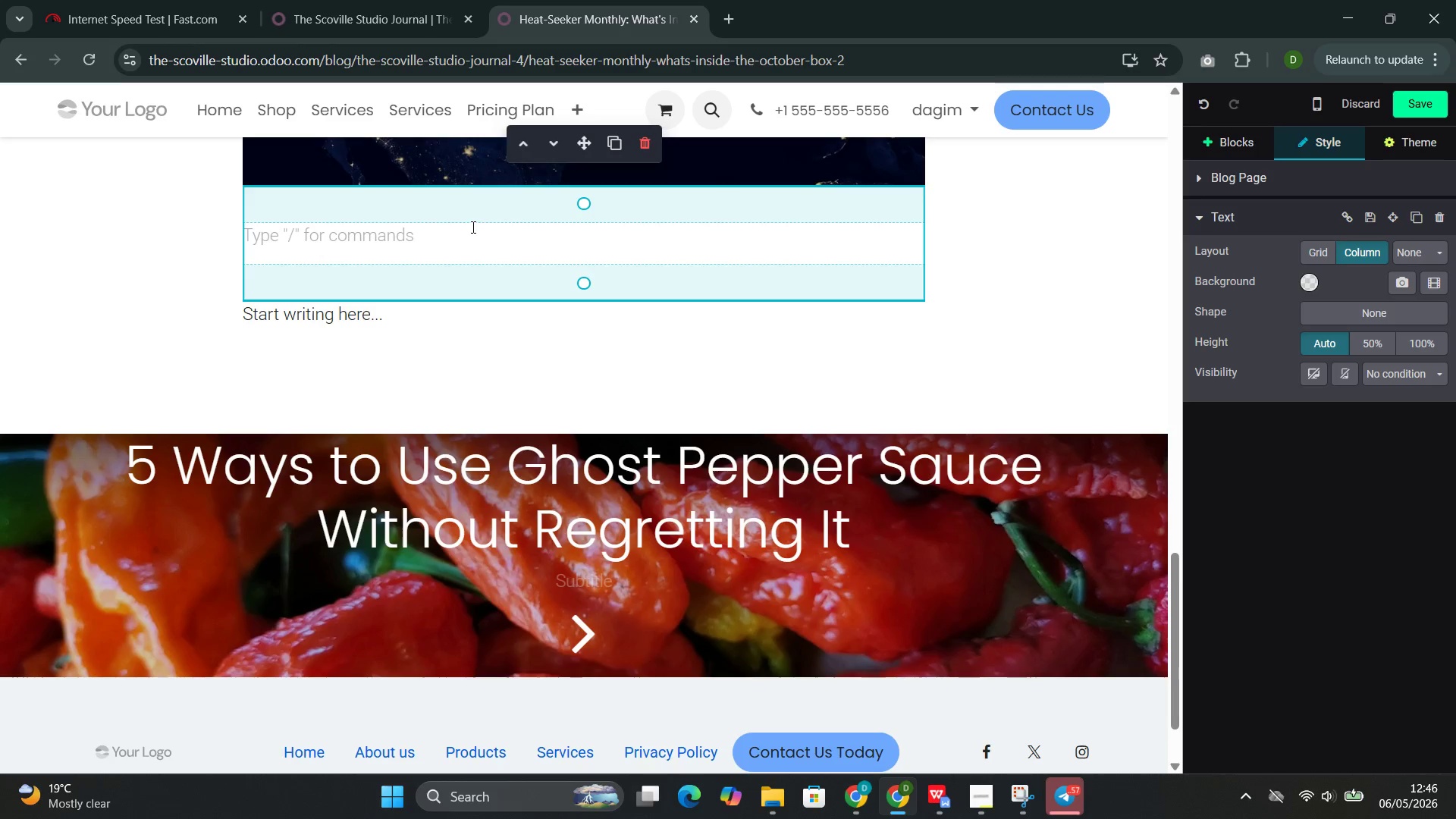 
key(Shift+H)
 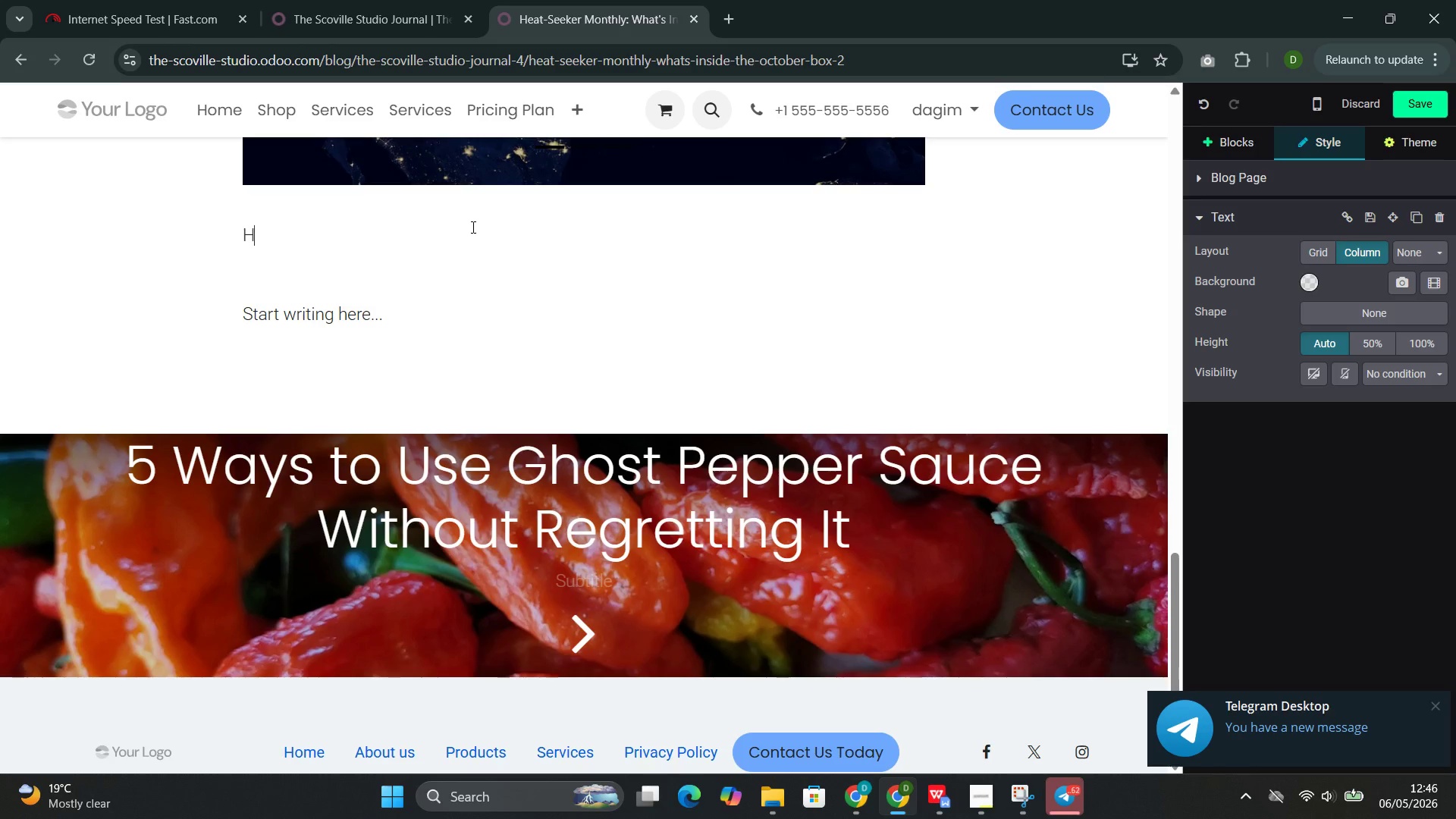 
wait(6.92)
 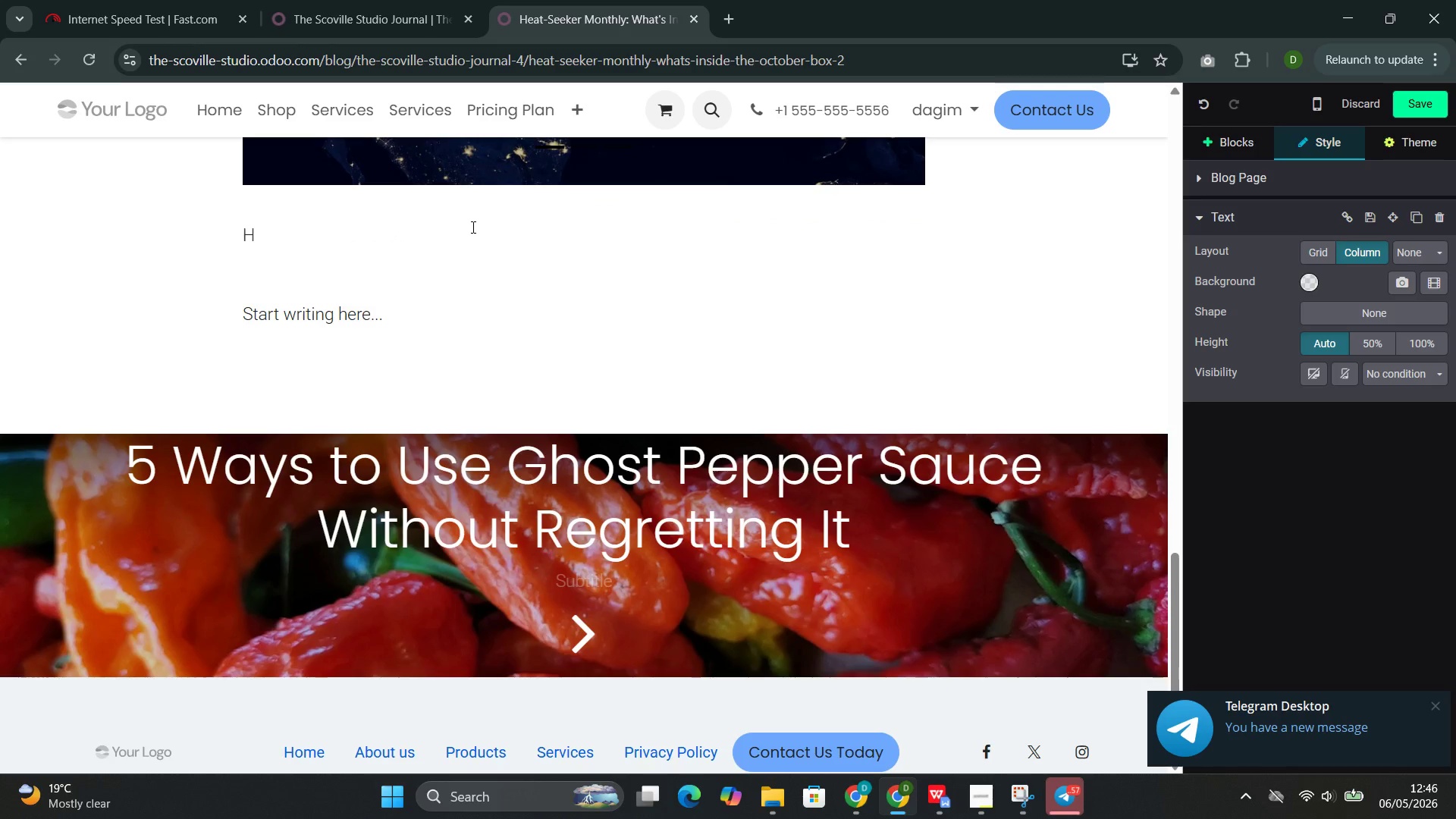 
type(ow to Subs)
key(Backspace)
type(scribe )
 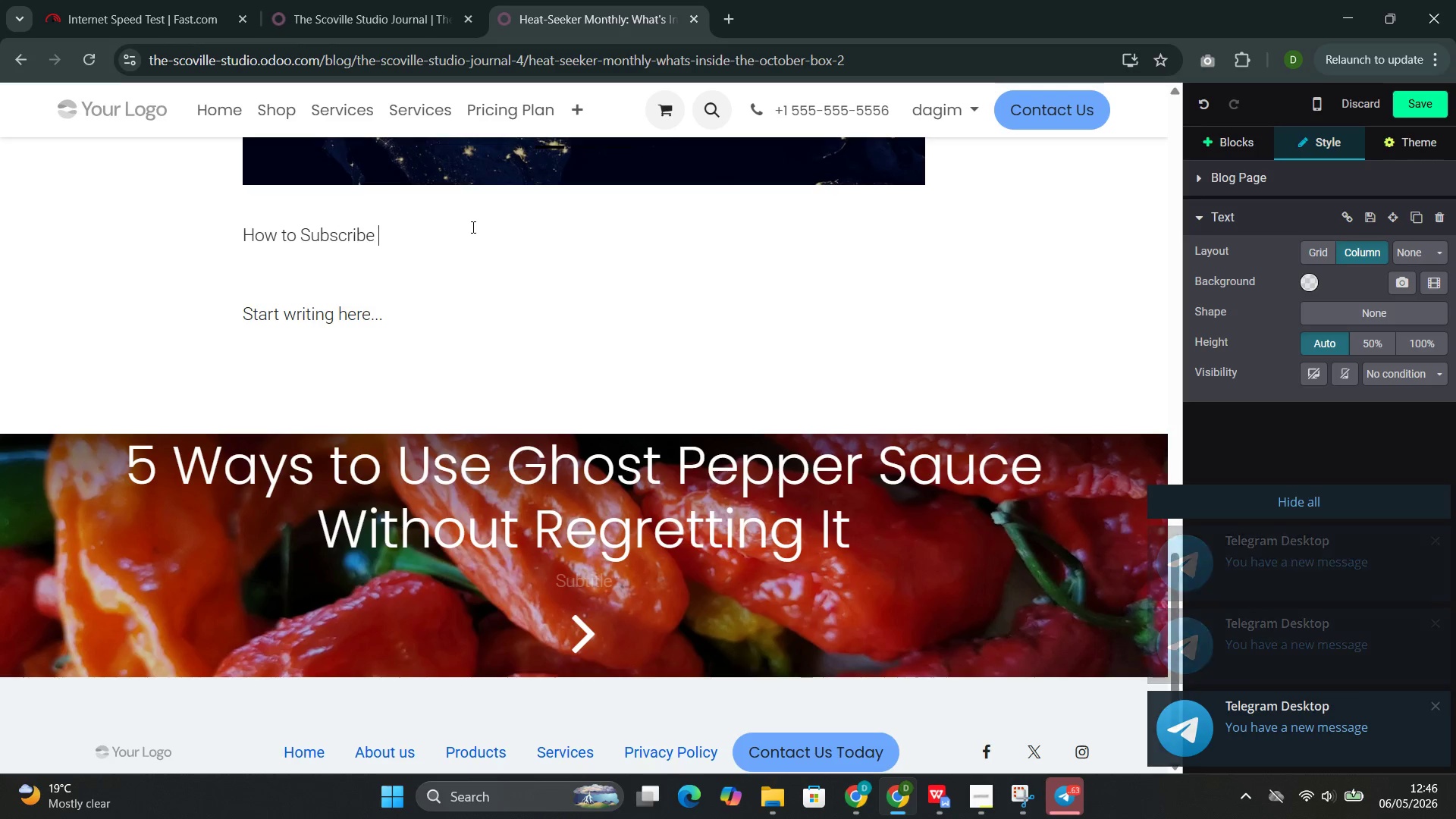 
key(Enter)
 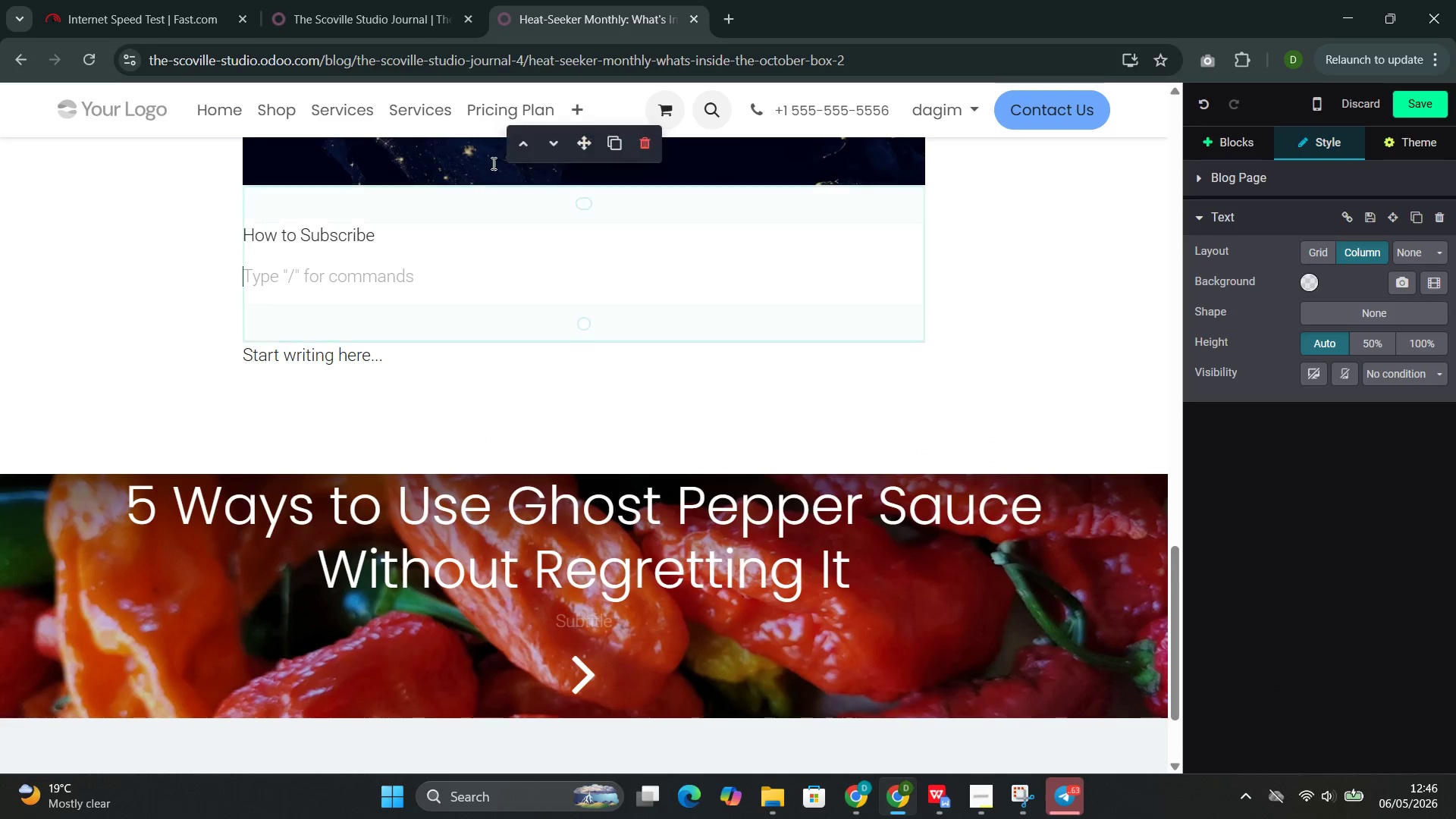 
left_click_drag(start_coordinate=[407, 240], to_coordinate=[242, 235])
 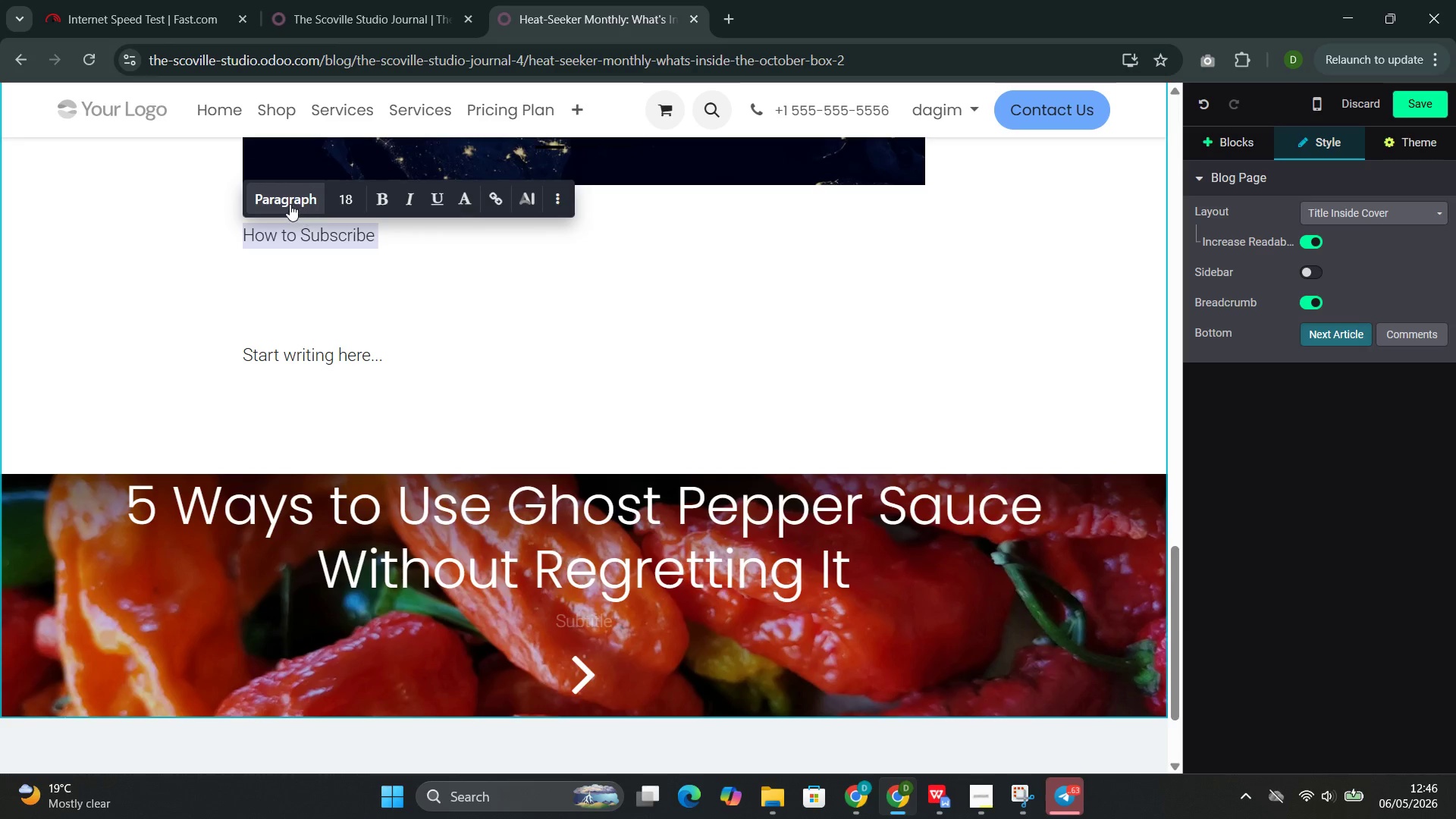 
left_click([290, 204])
 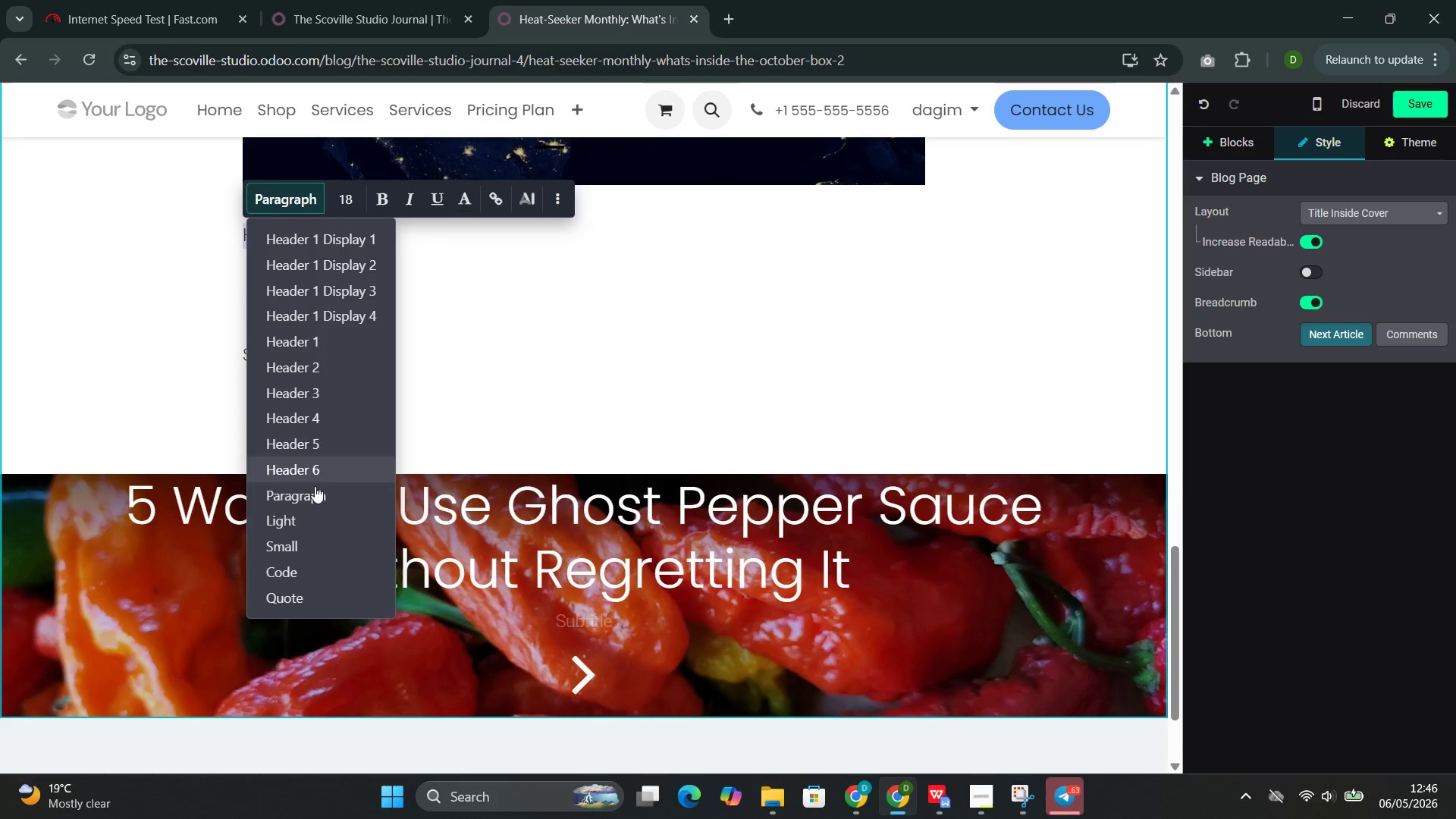 
left_click([311, 500])
 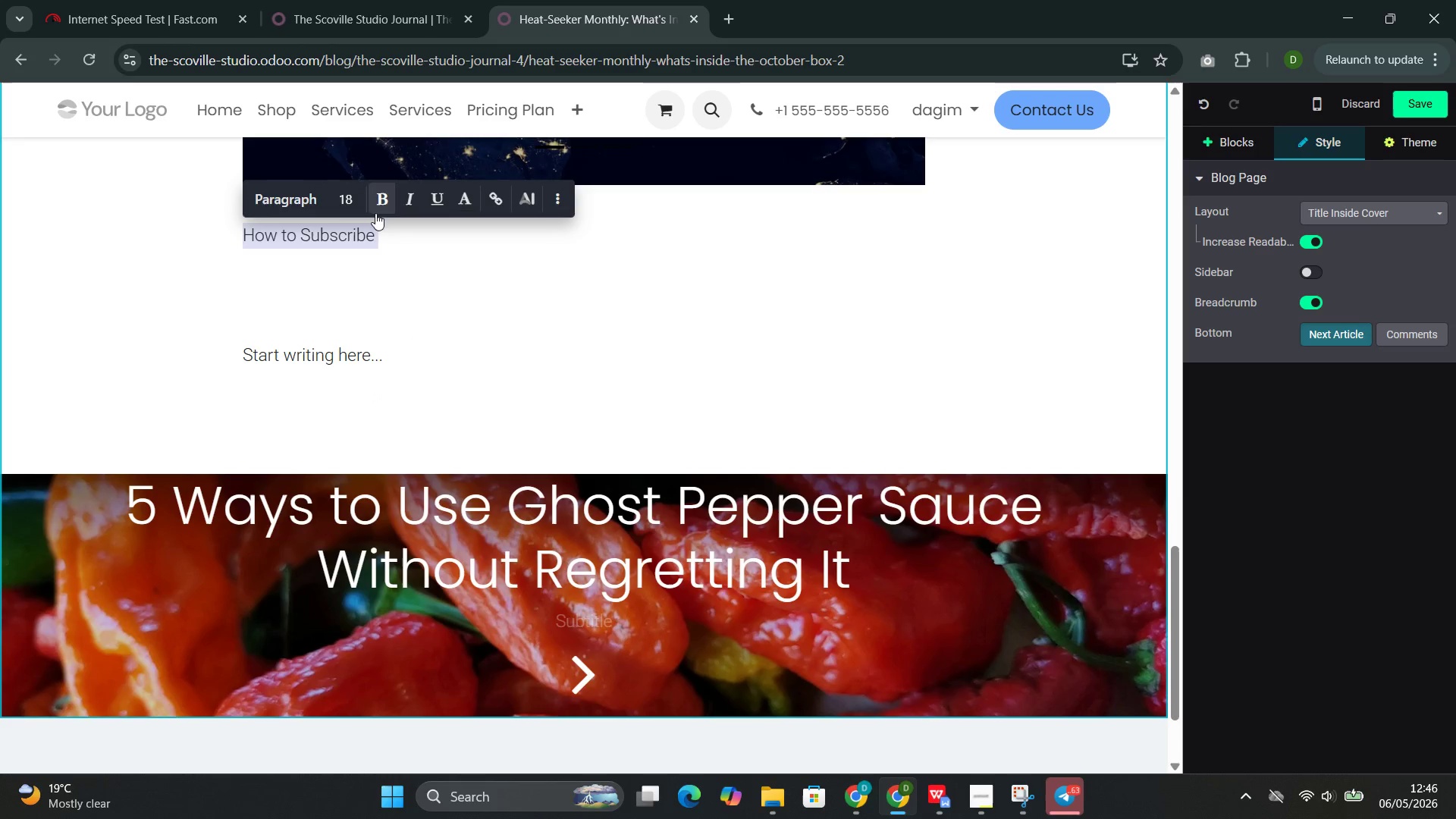 
left_click([396, 240])
 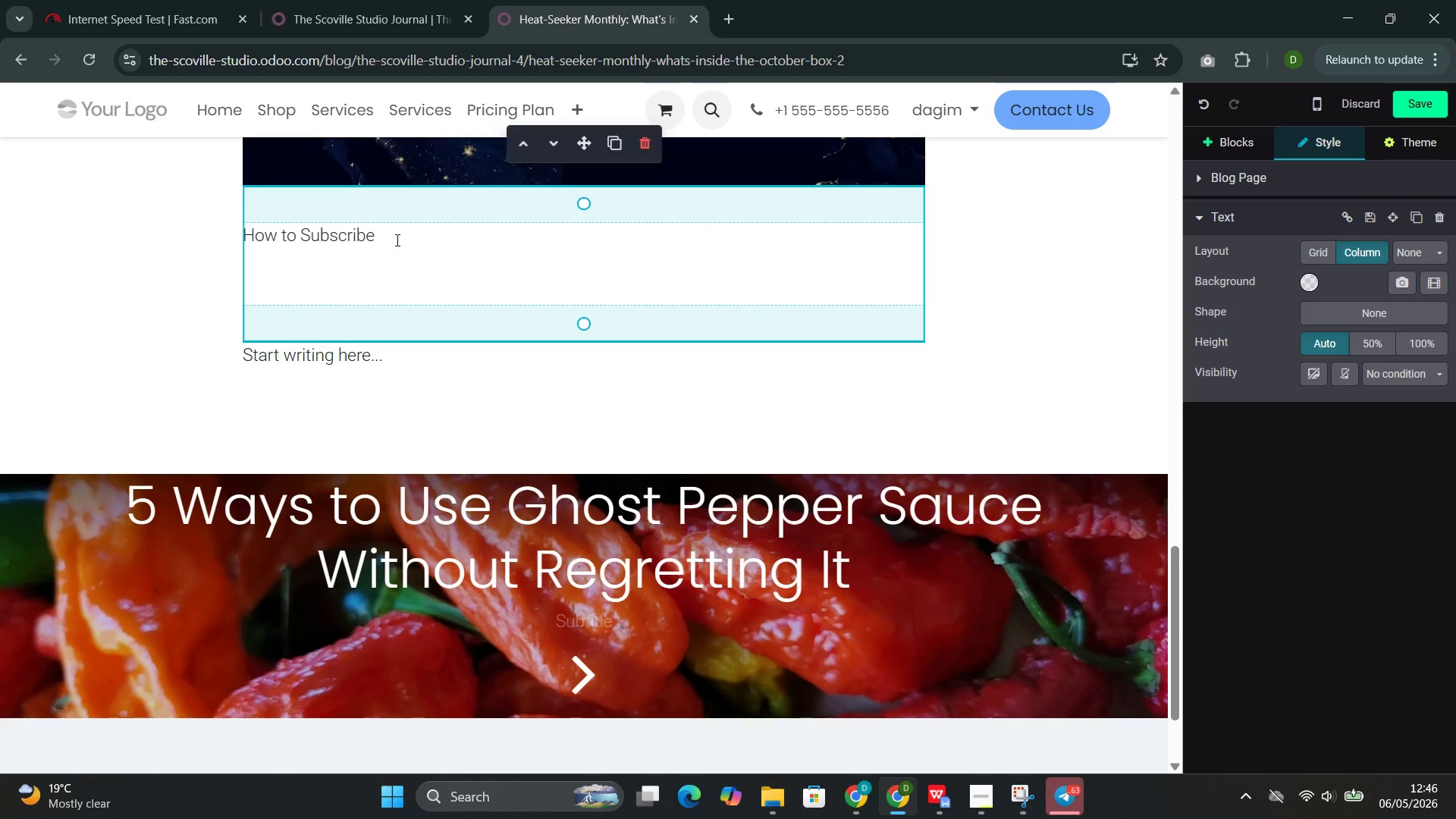 
key(Enter)
 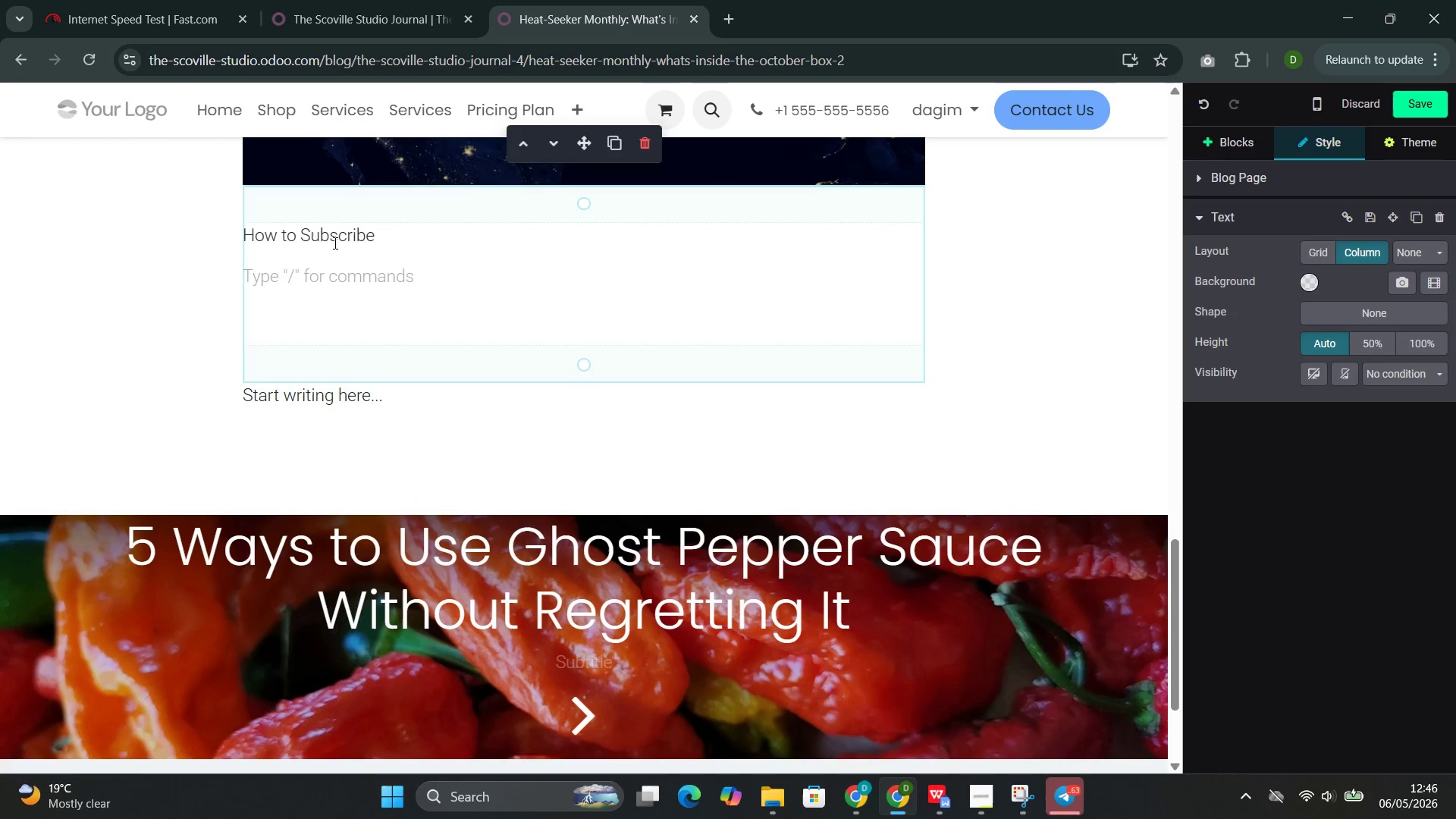 
double_click([322, 238])
 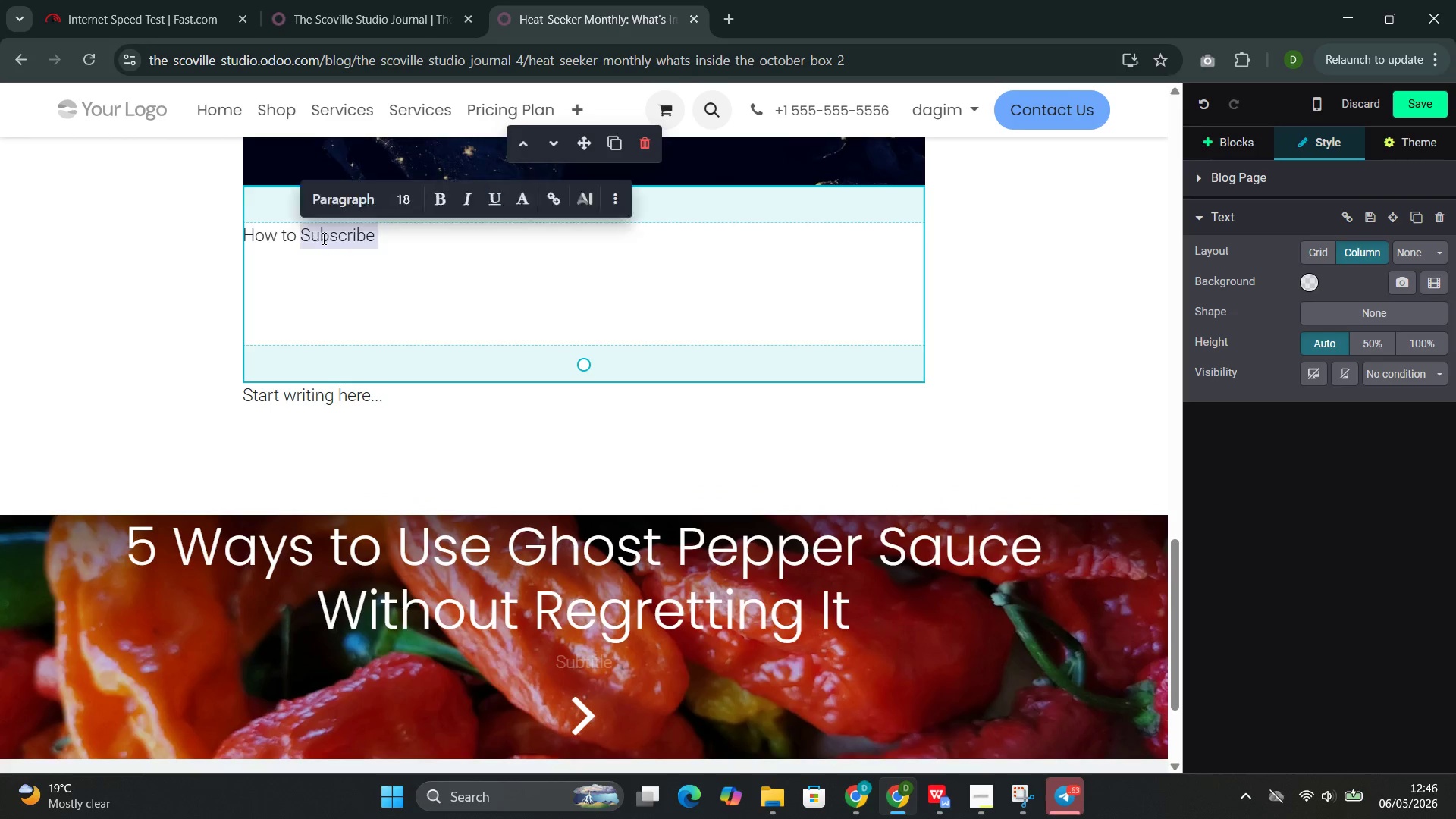 
triple_click([322, 238])
 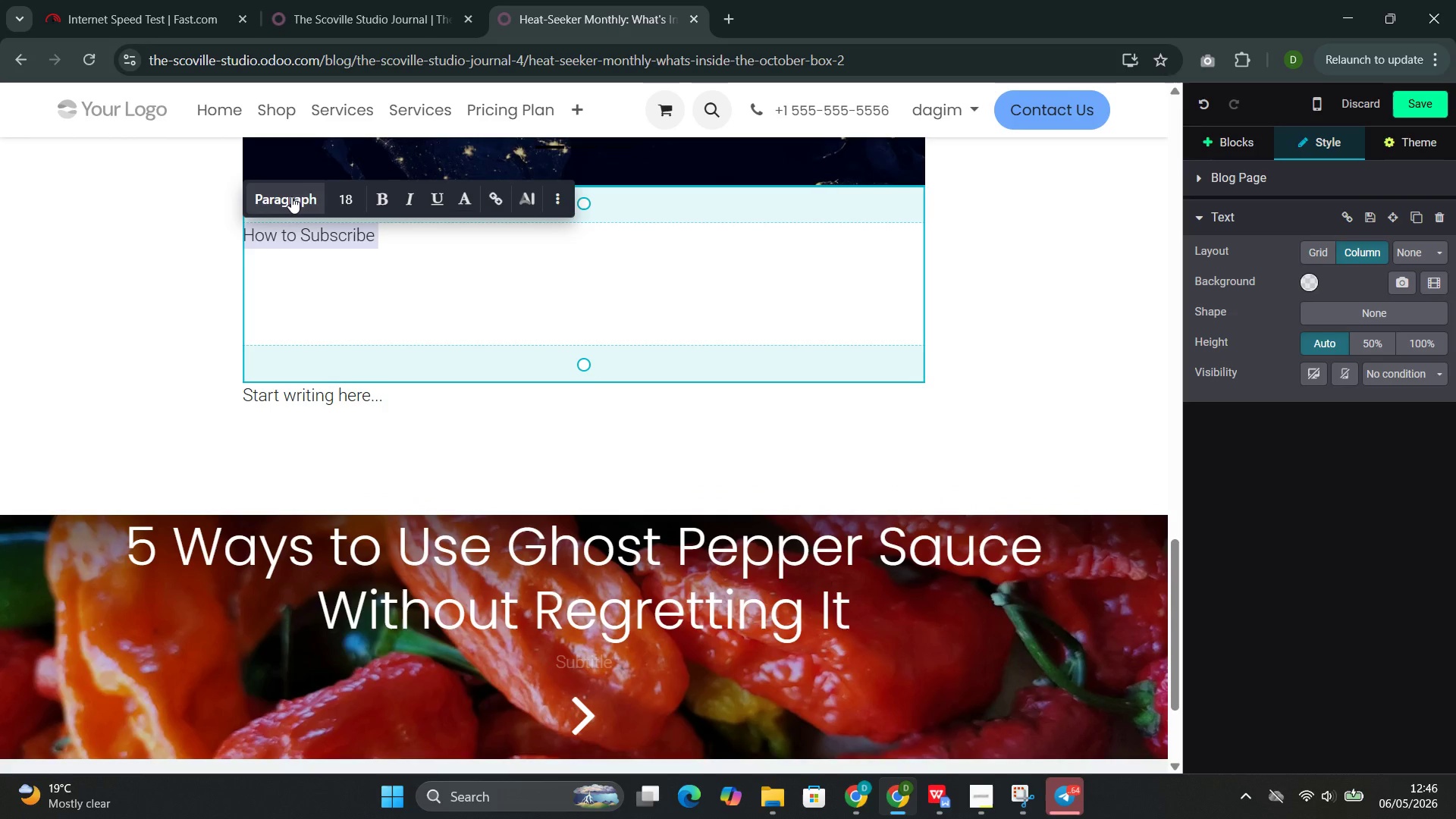 
left_click([291, 196])
 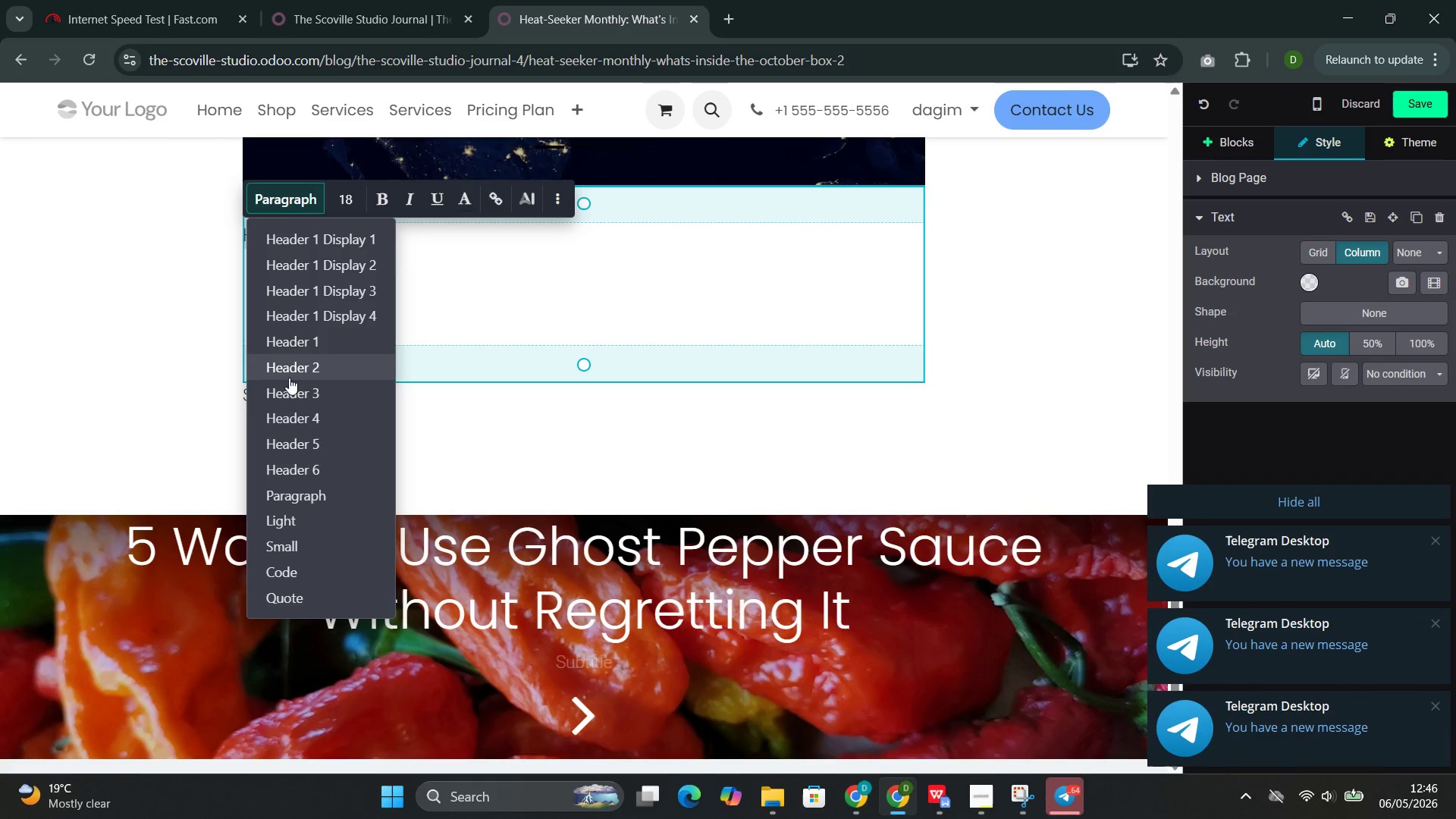 
left_click([289, 378])
 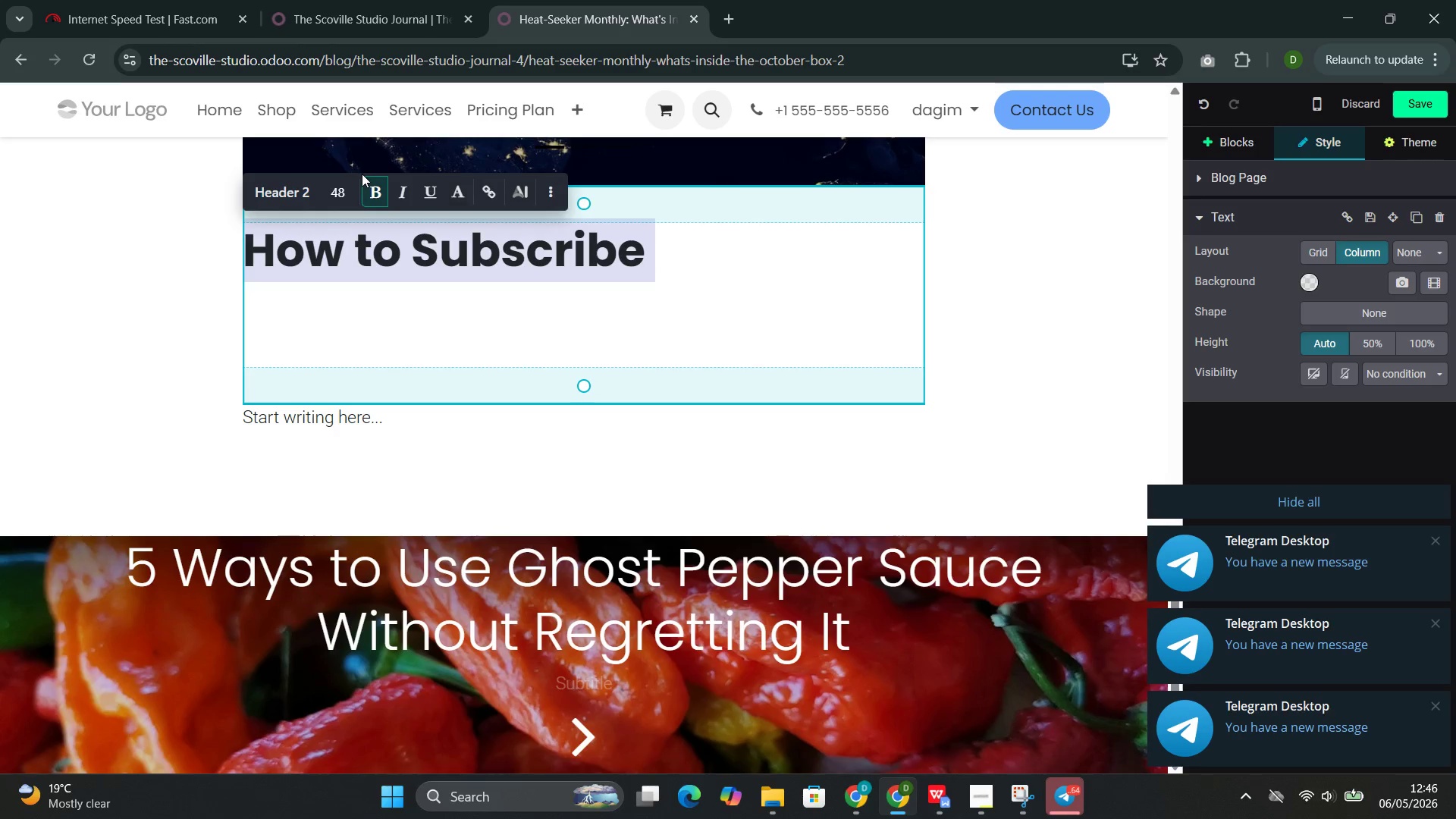 
left_click([345, 187])
 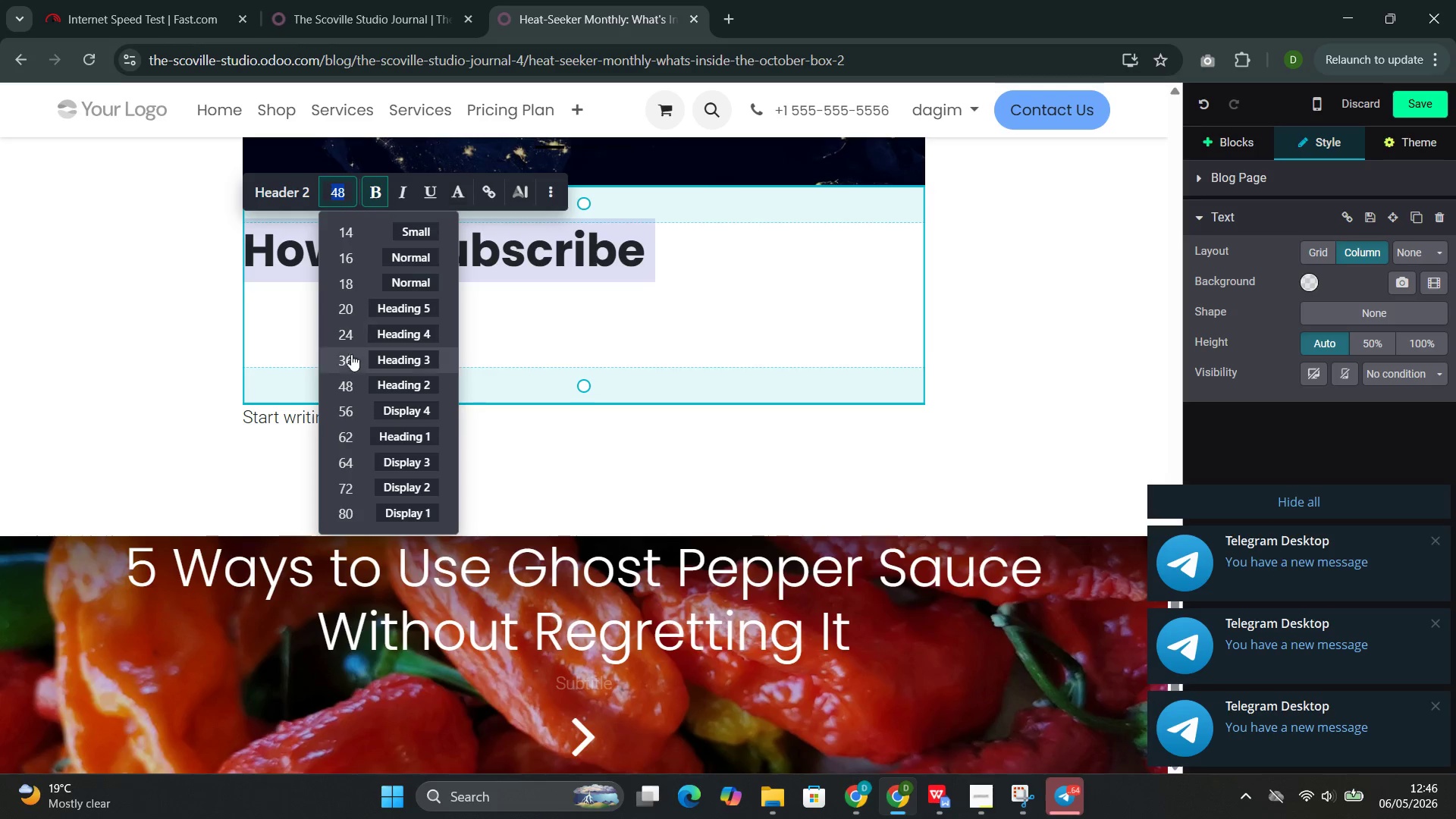 
left_click([350, 360])
 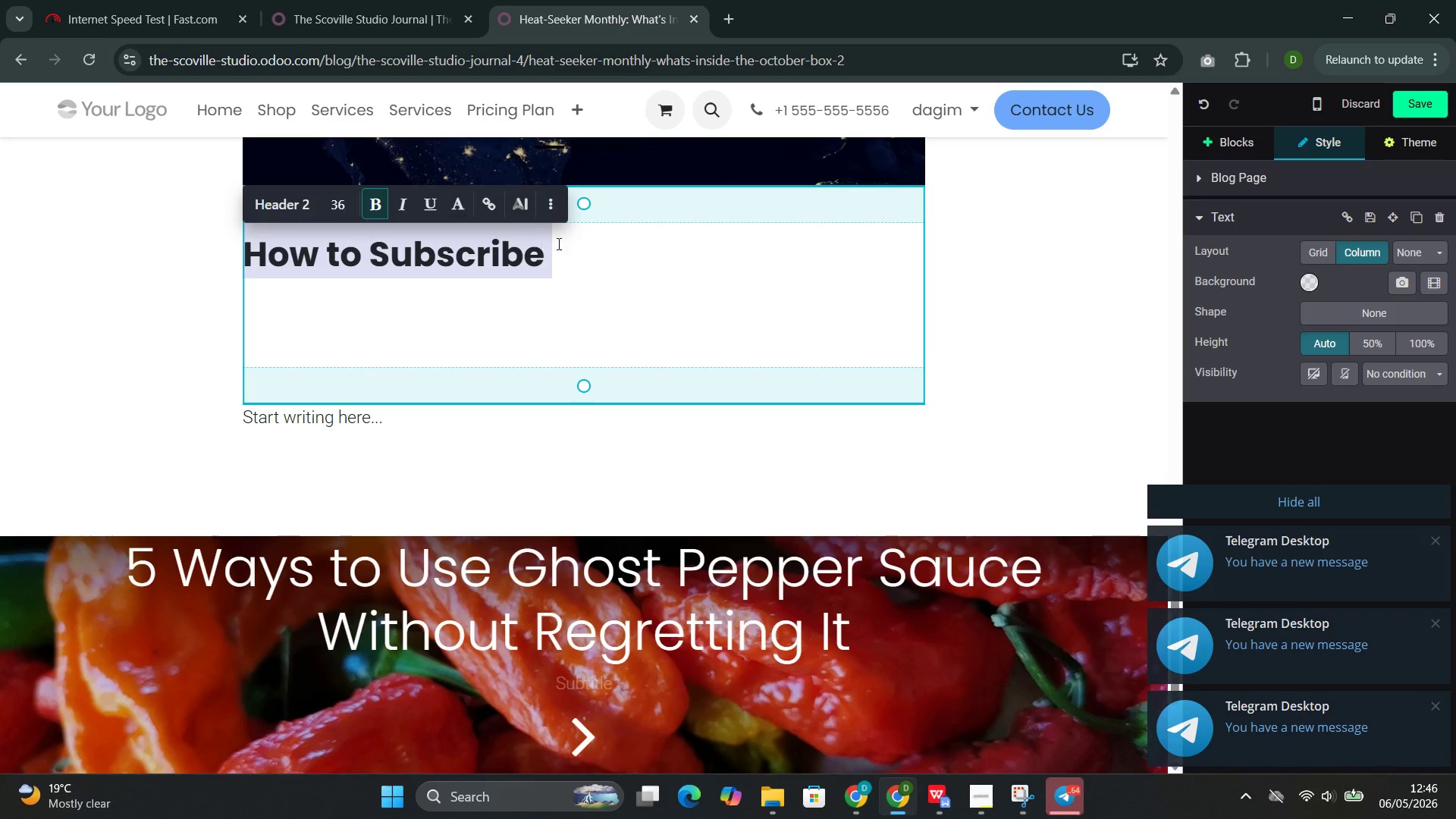 
left_click([592, 239])
 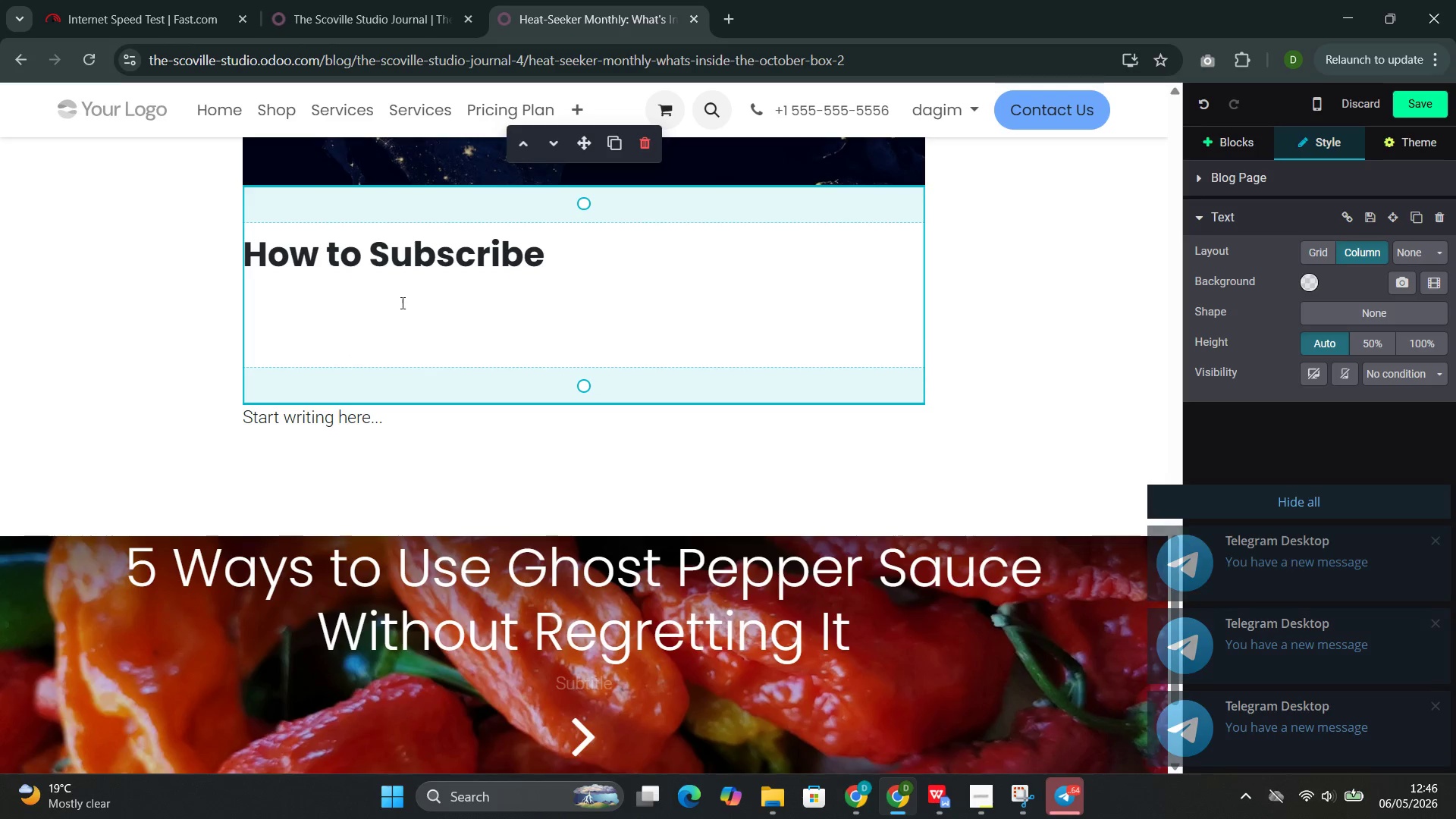 
left_click([297, 302])
 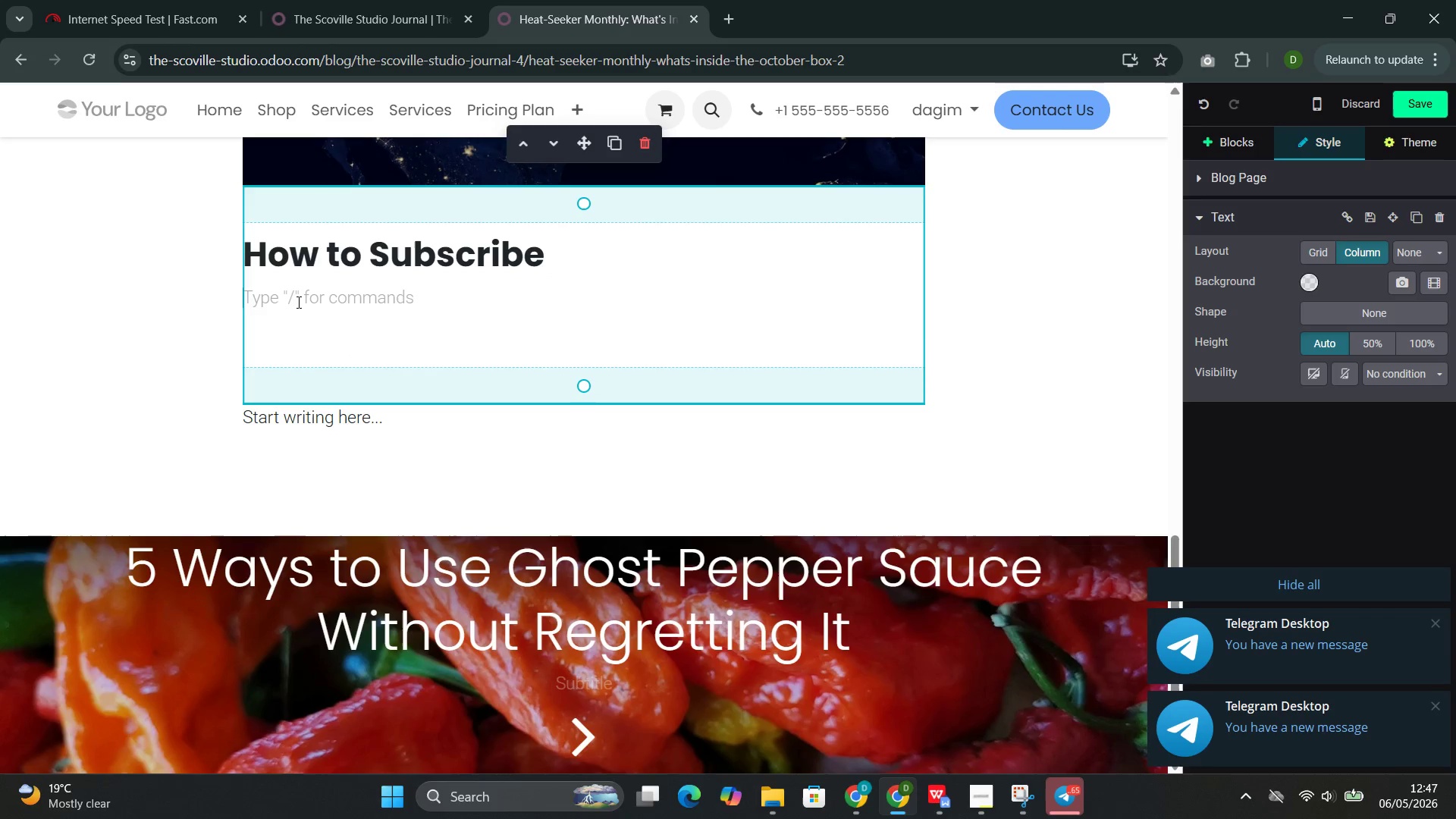 
type(Heat-Seeker Monthly is available as a month-to-month subscription or a s)
key(Backspace)
type(discounted annual rate. Subscription or at a discou)
 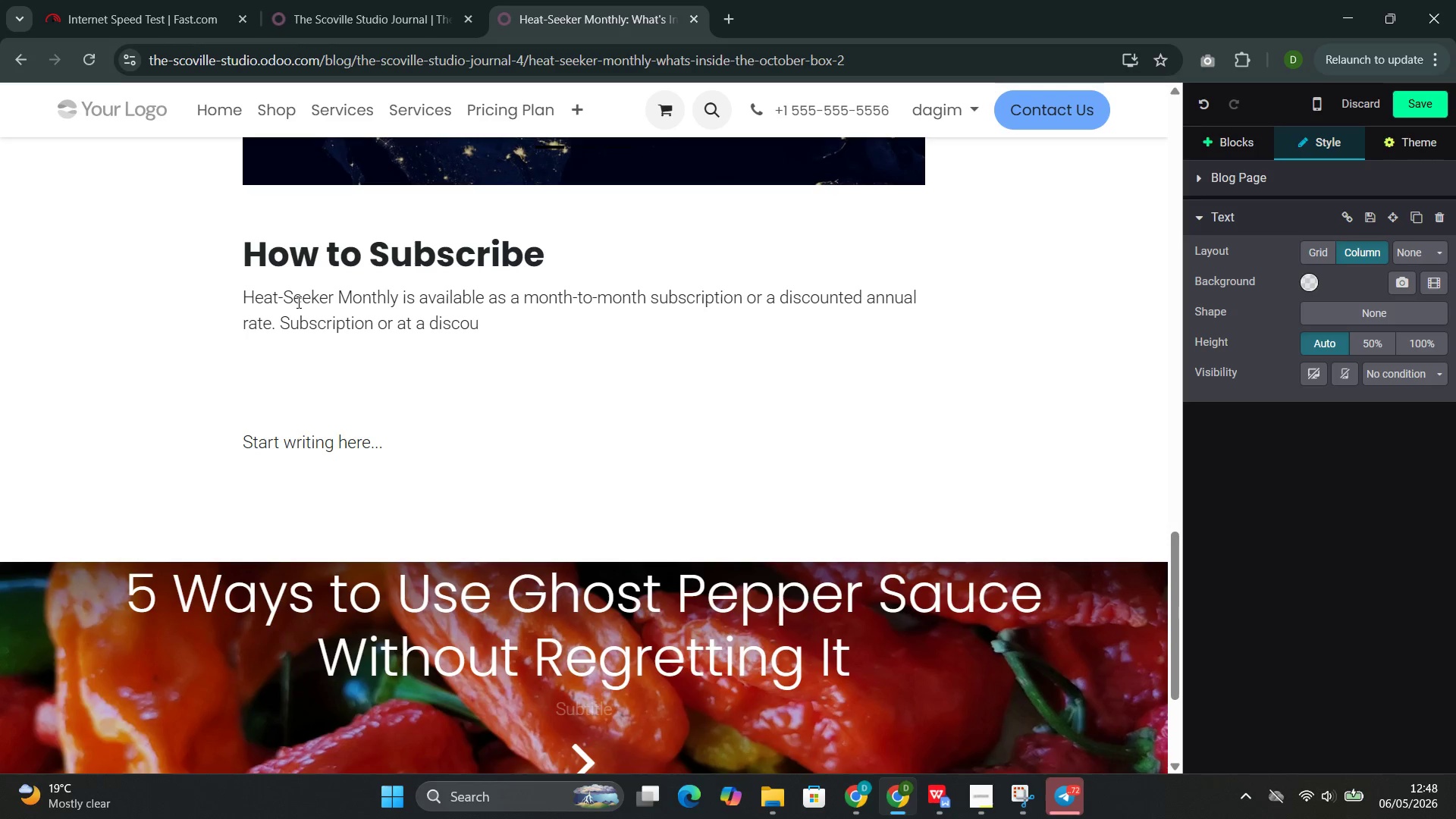 
type(nted annual rate )
key(Backspace)
type(. )
 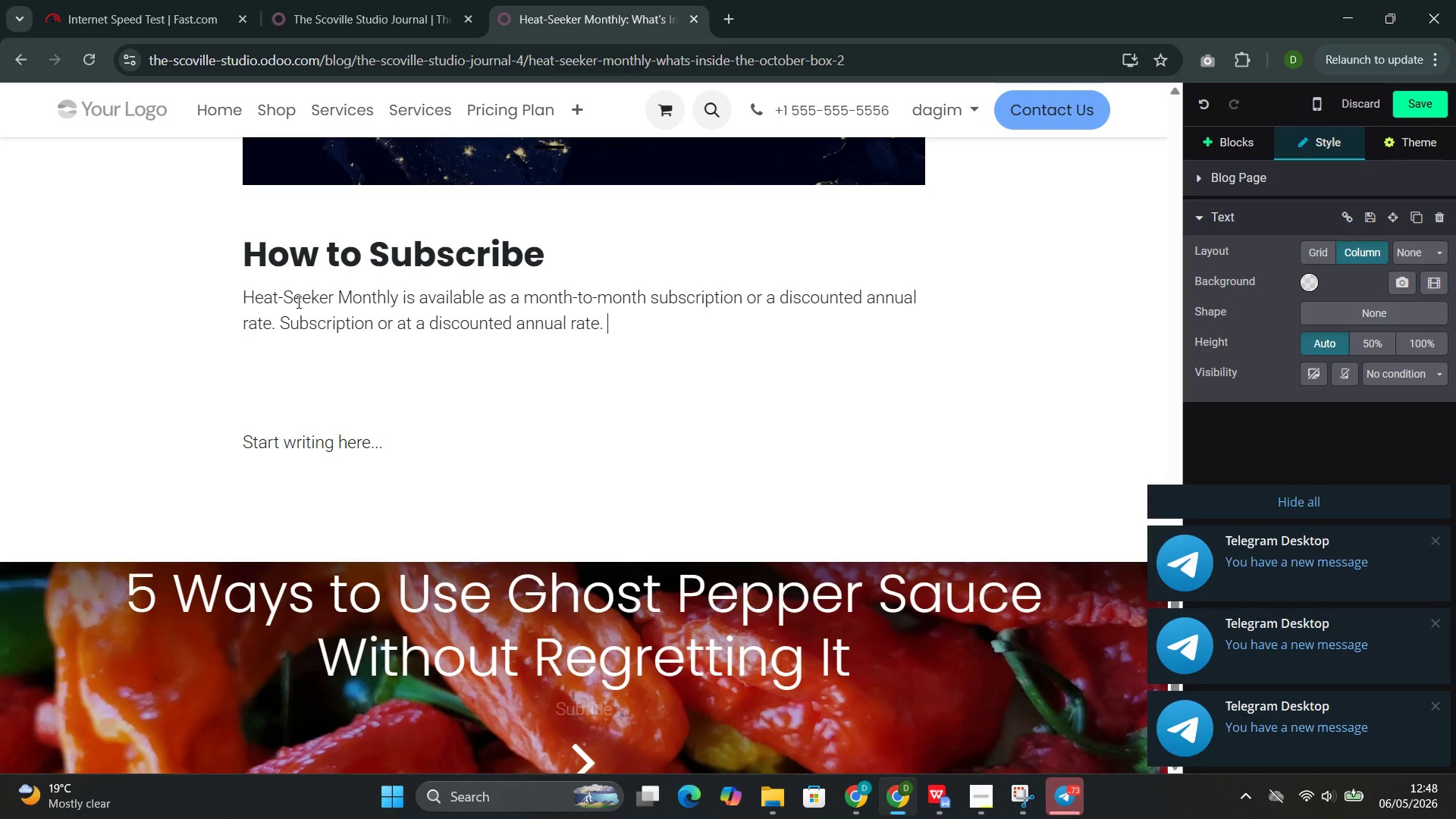 
type(Subs)
key(Backspace)
type(scribes )
 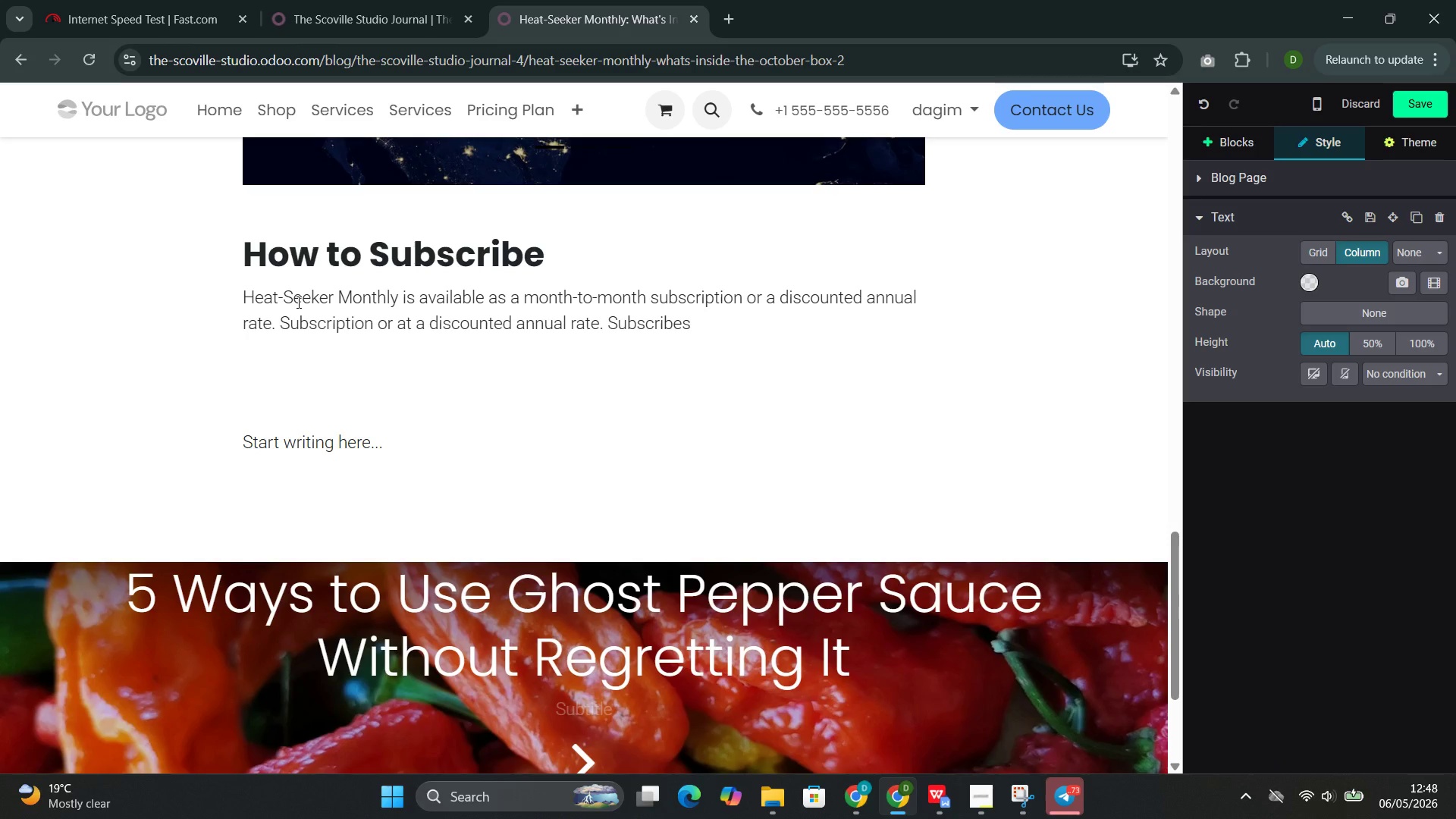 
wait(6.86)
 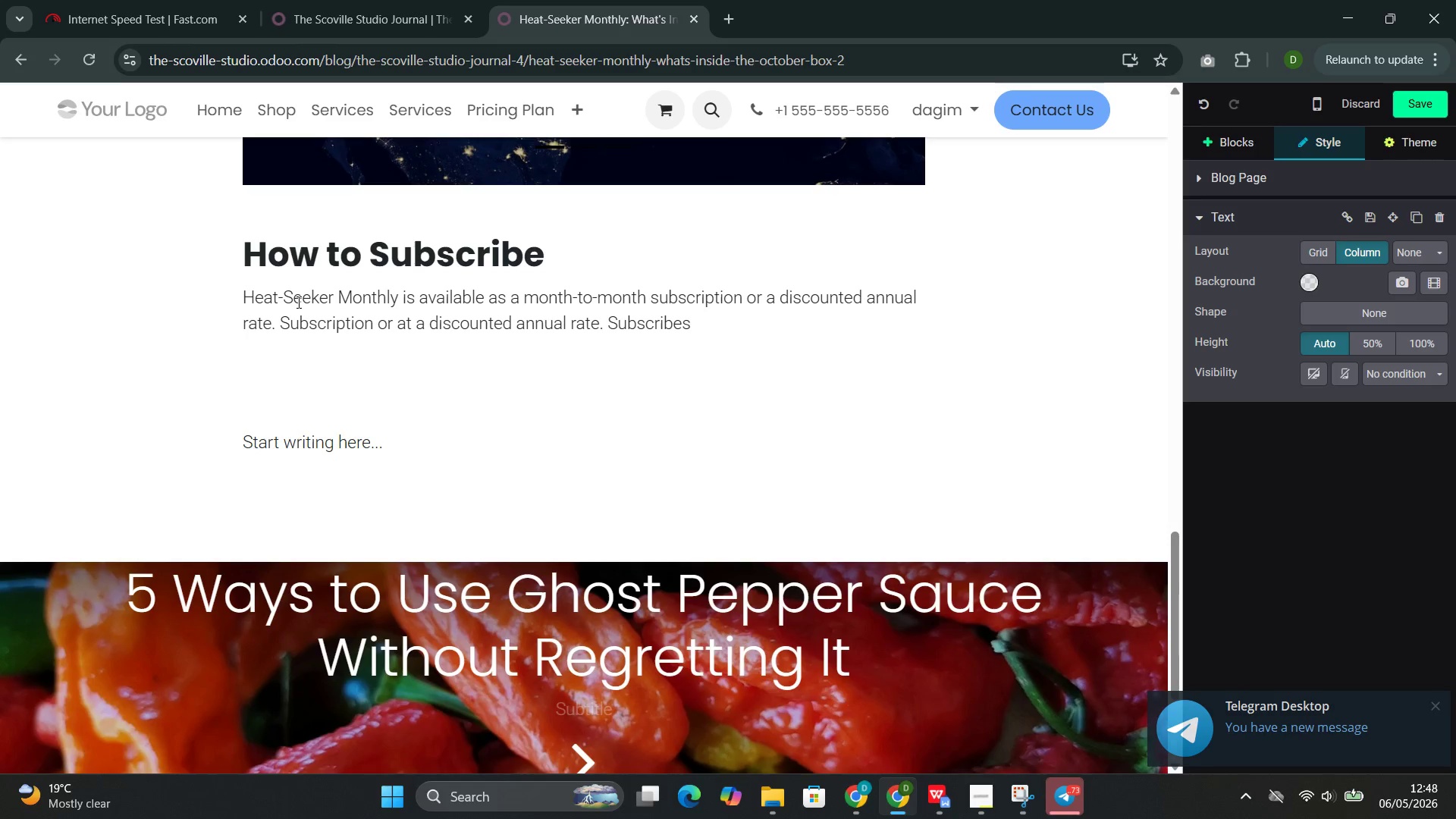 
key(Backspace)
key(Backspace)
type(rs recive)
 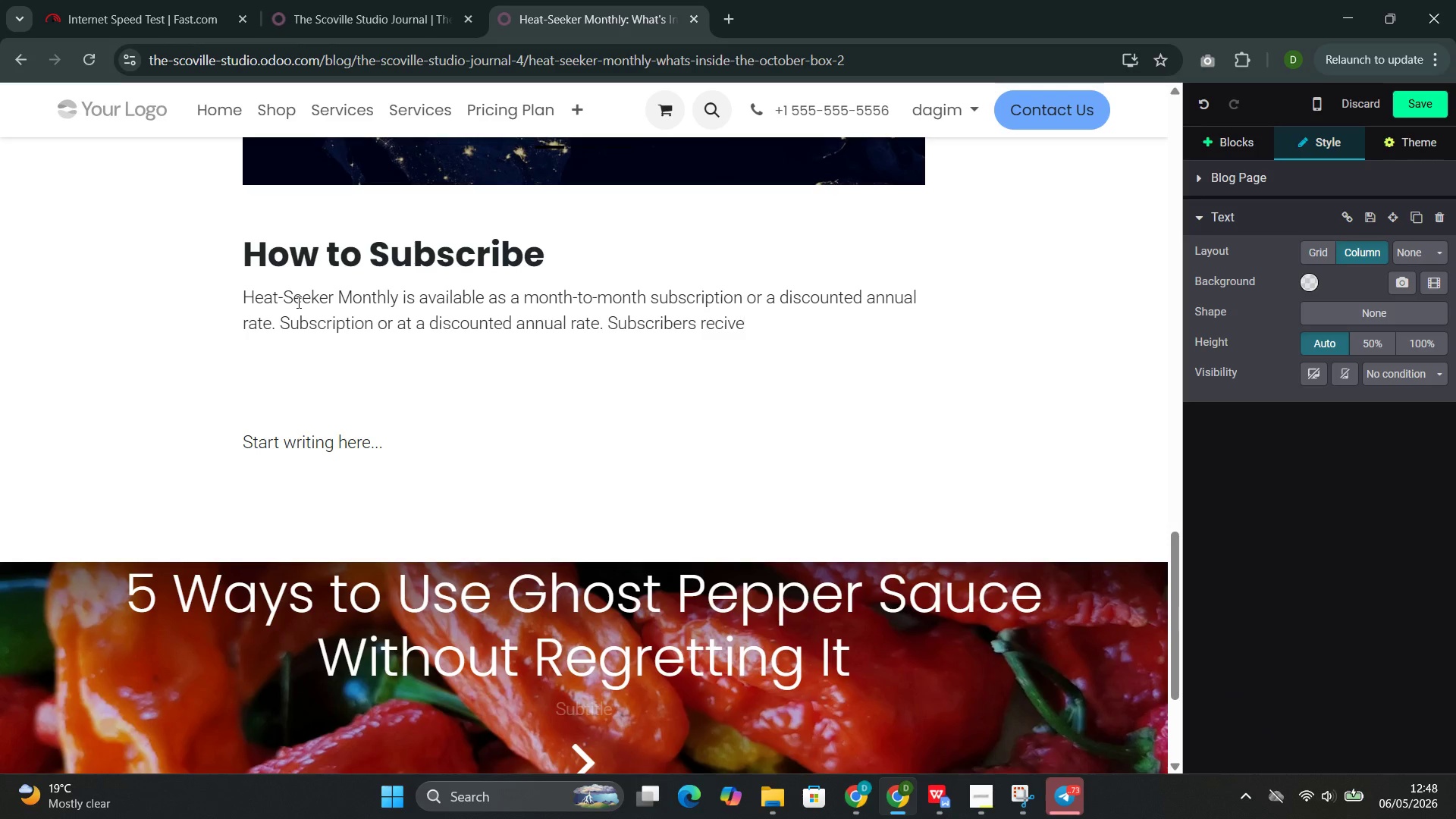 
key(ArrowLeft)
 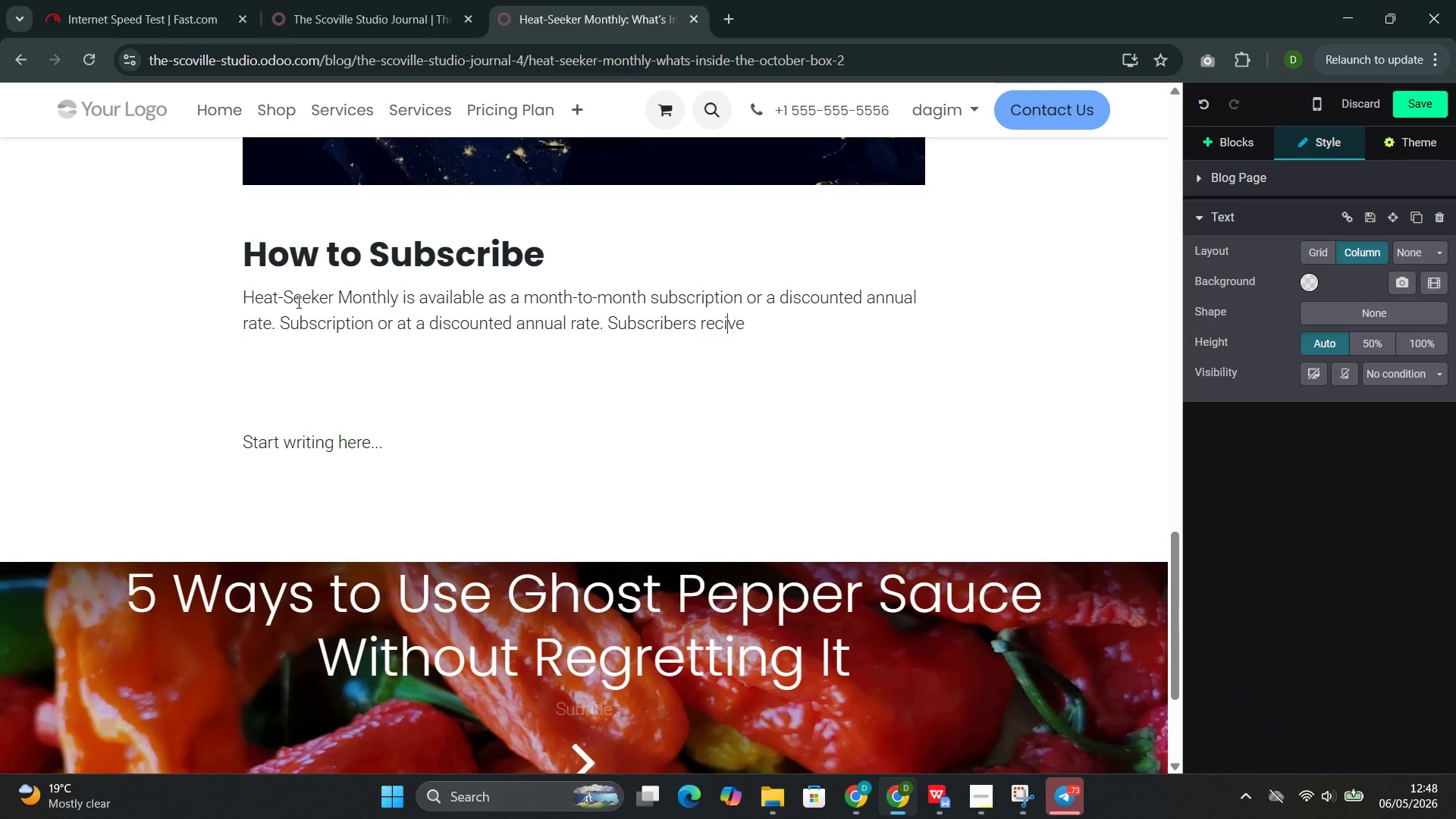 
key(ArrowLeft)
 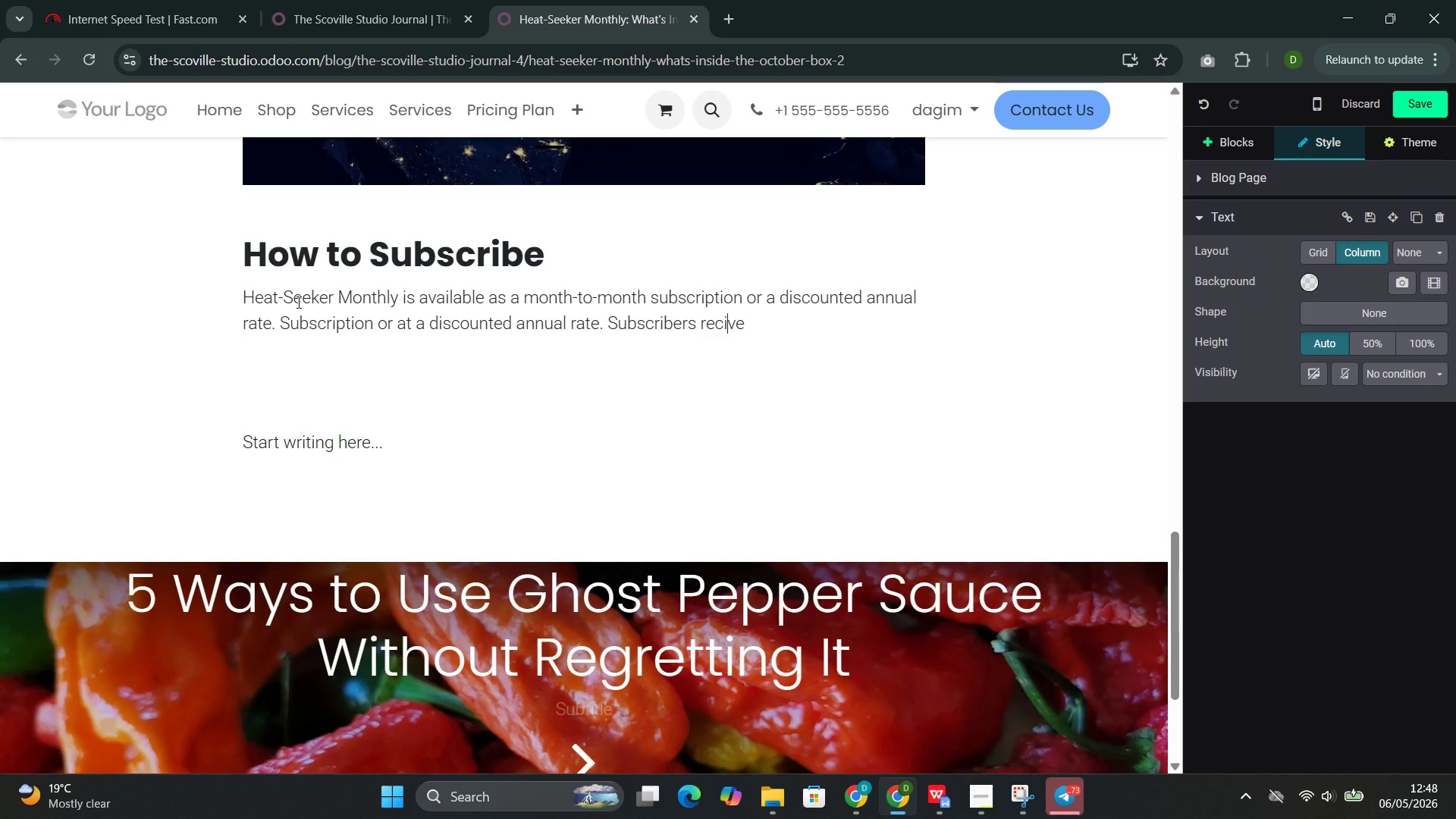 
key(ArrowLeft)
 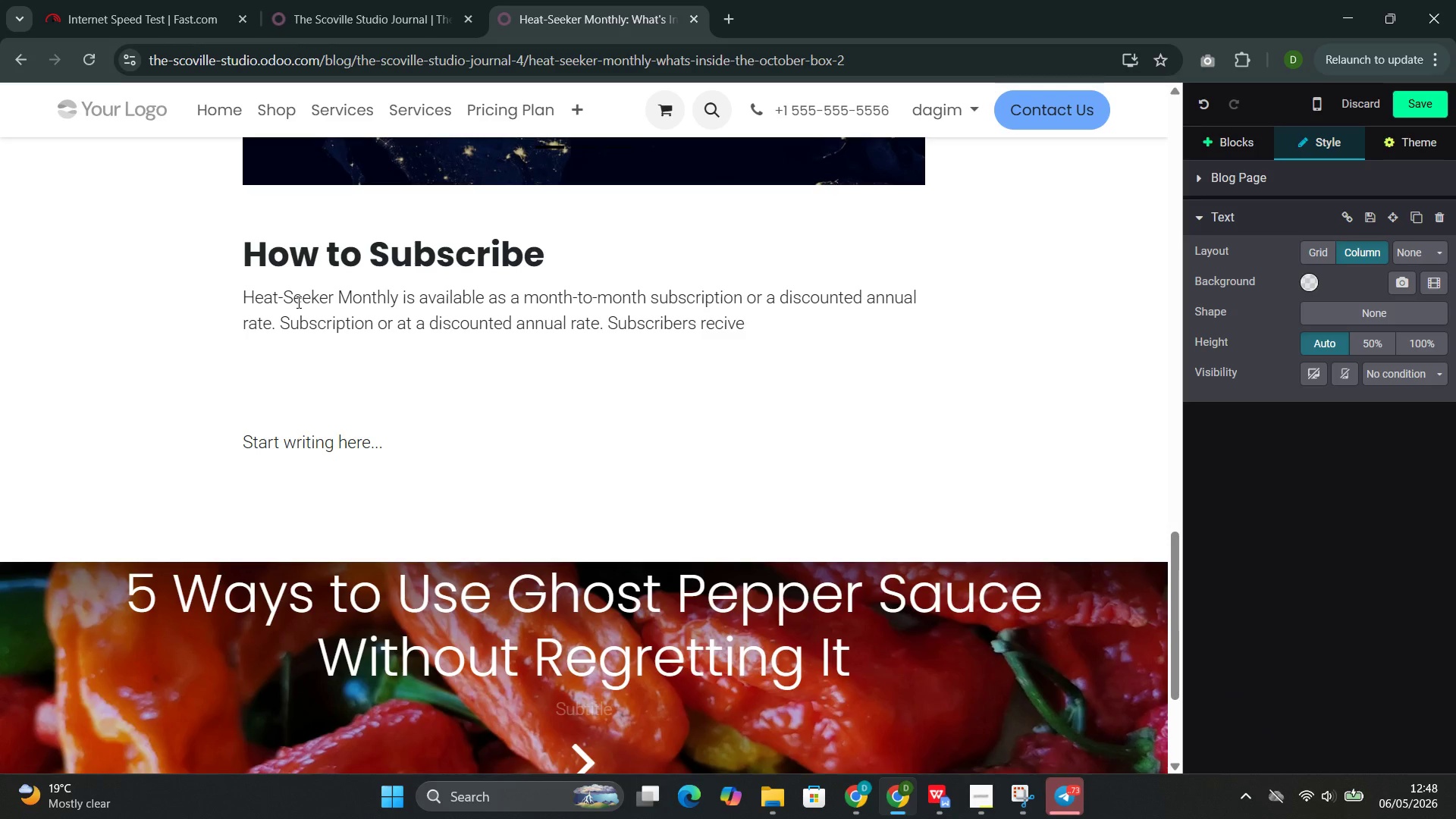 
key(E)
 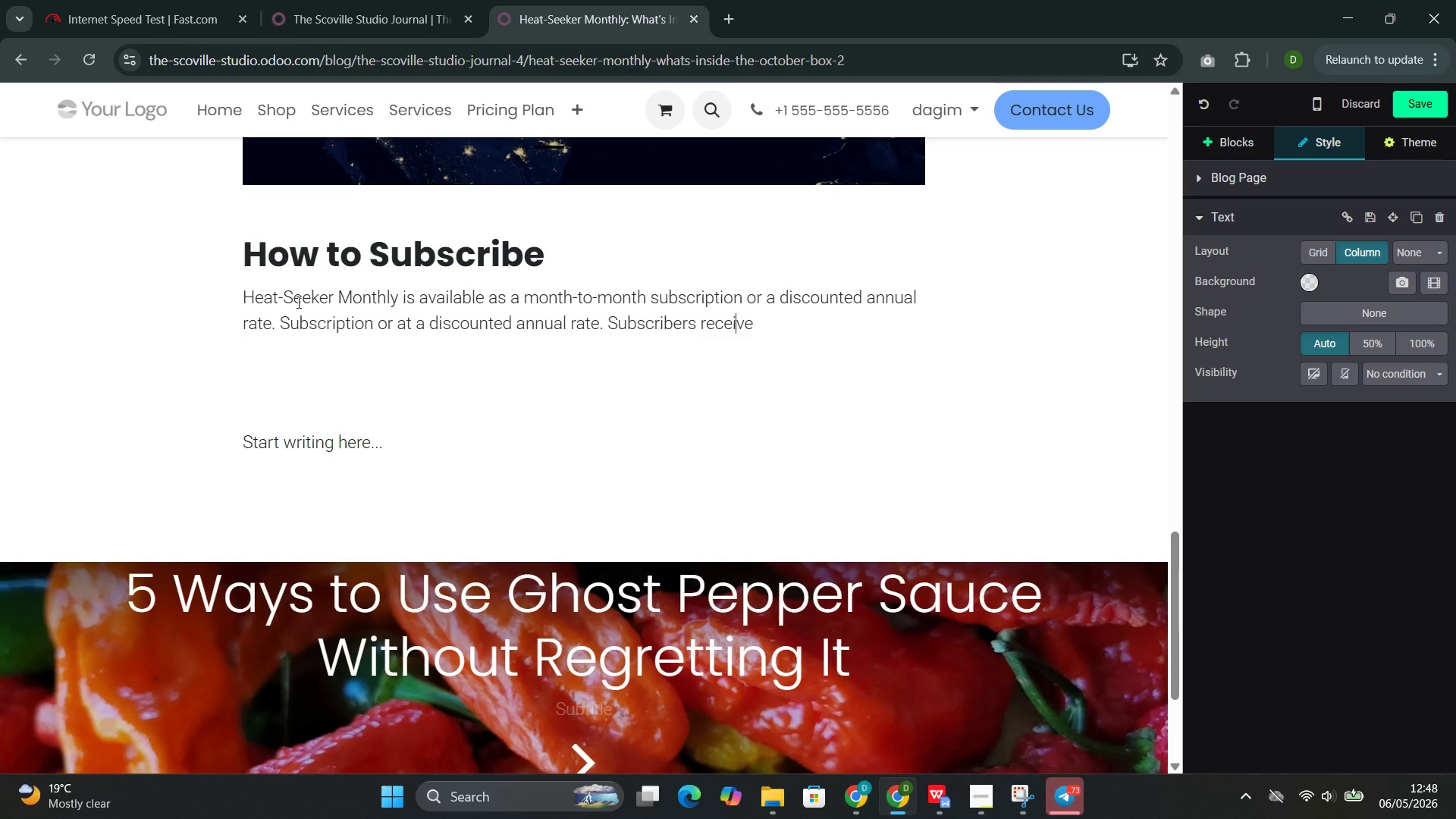 
key(ArrowRight)
 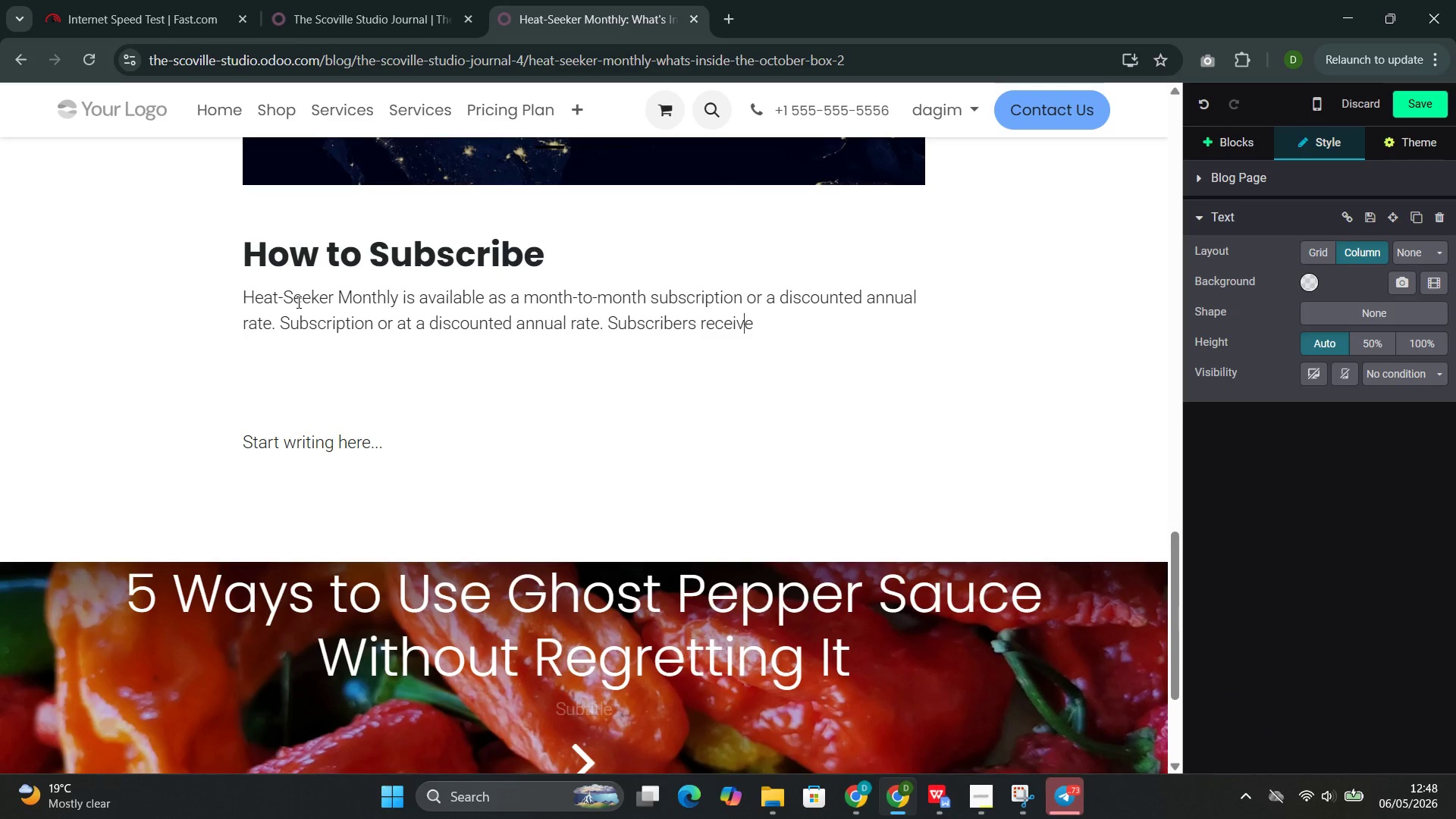 
key(ArrowRight)
 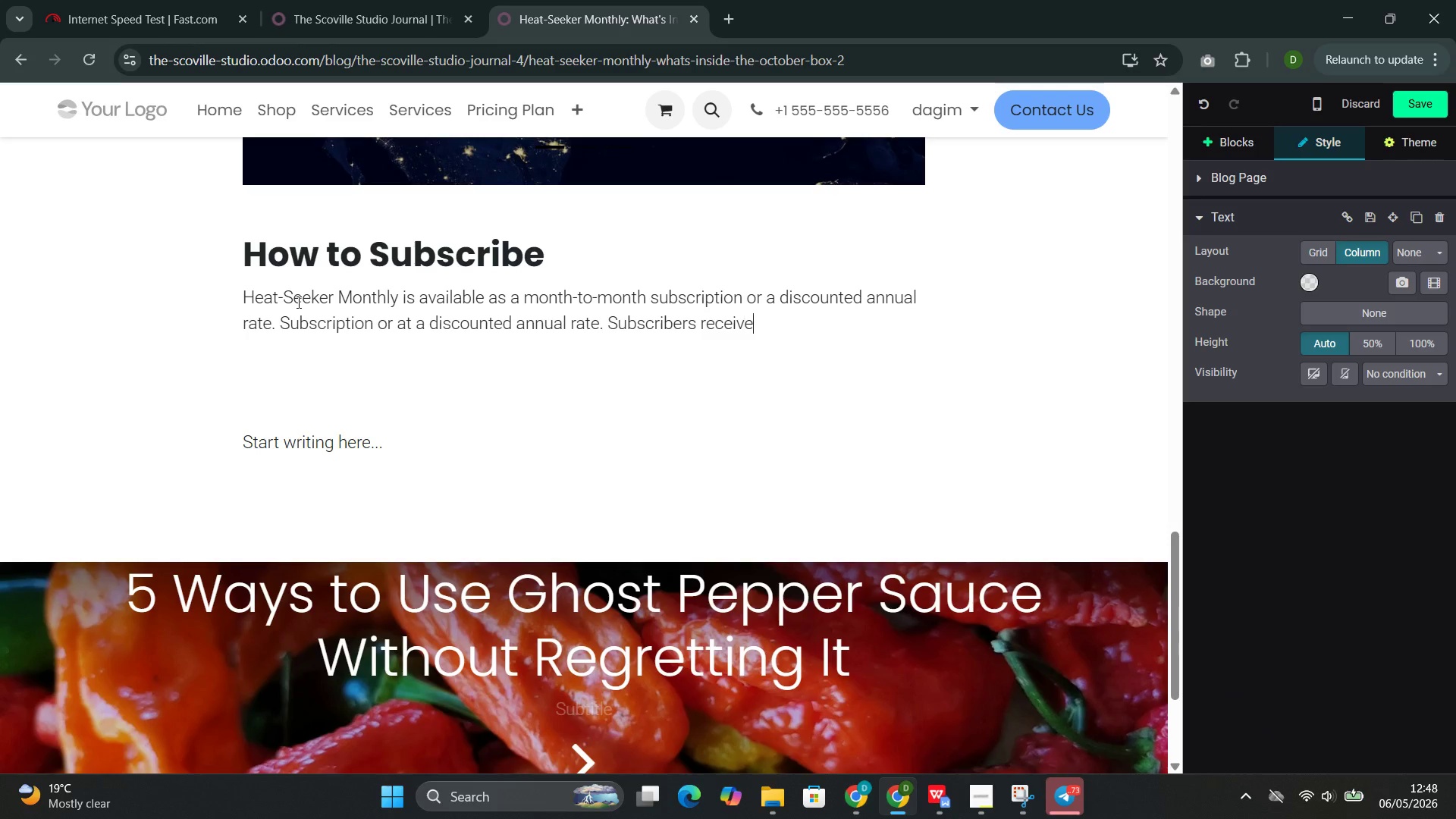 
key(ArrowRight)
 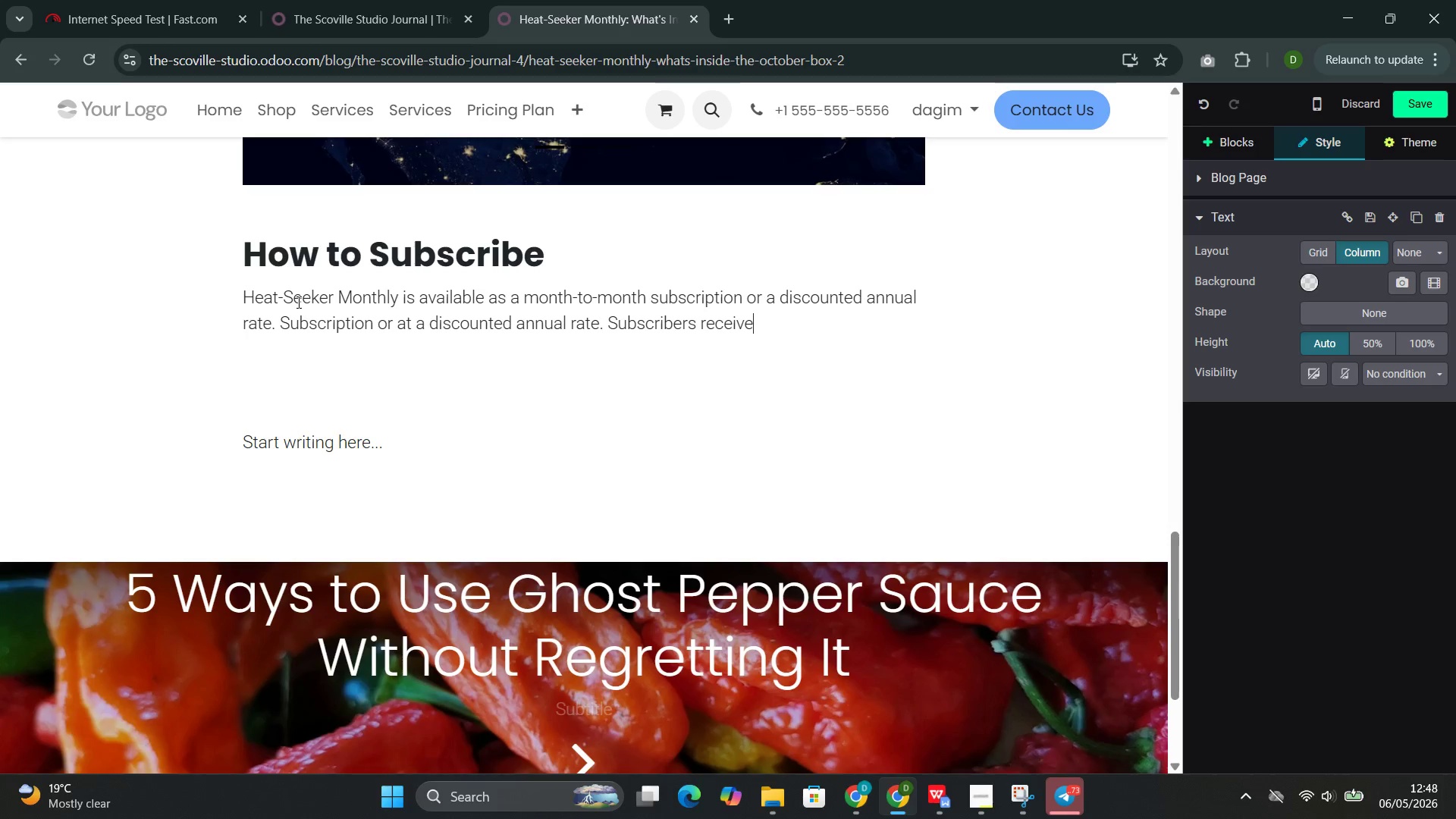 
type( free shipping, early access to limm)
key(Backspace)
type(ited releases, and )
 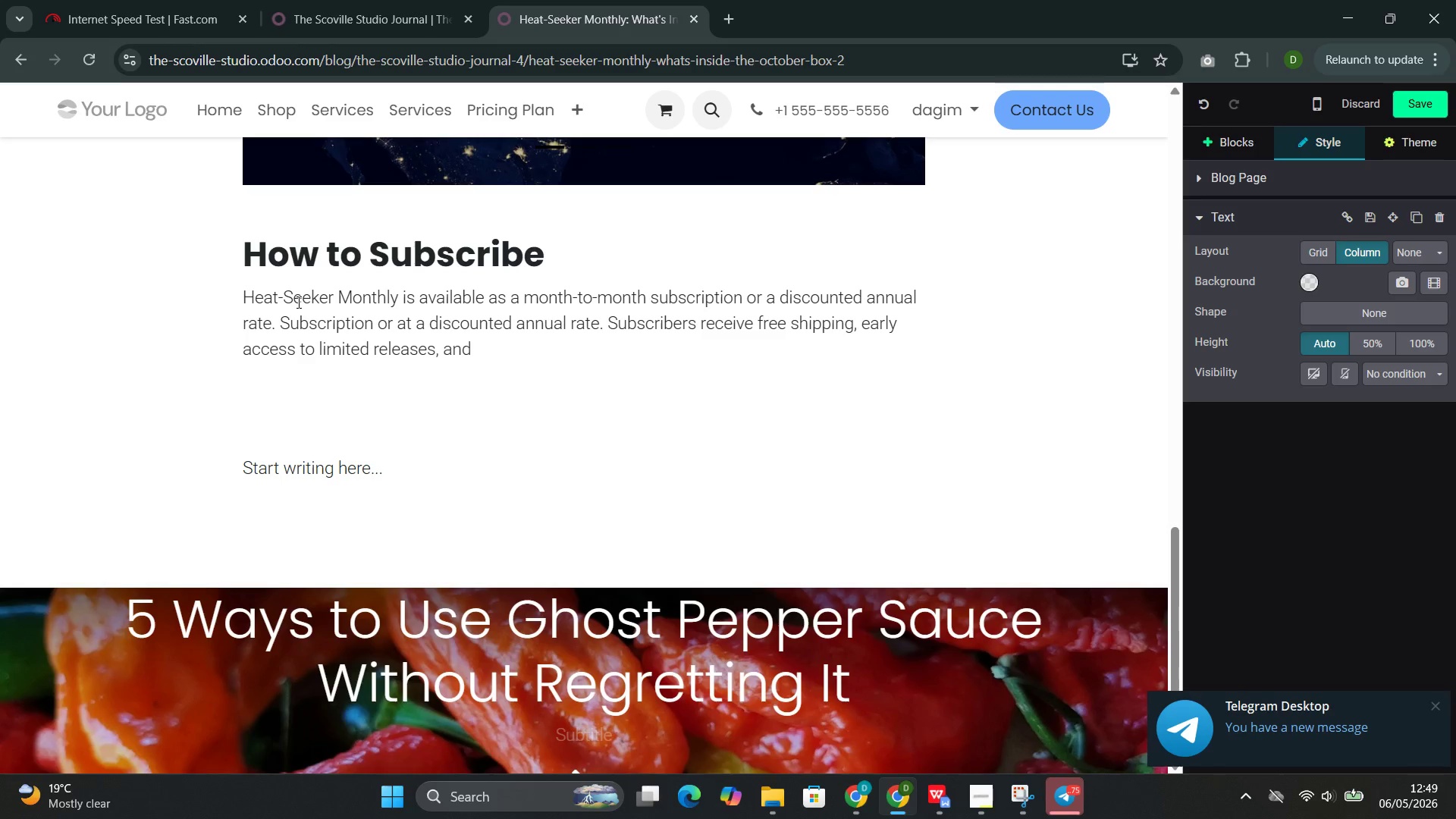 
wait(9.83)
 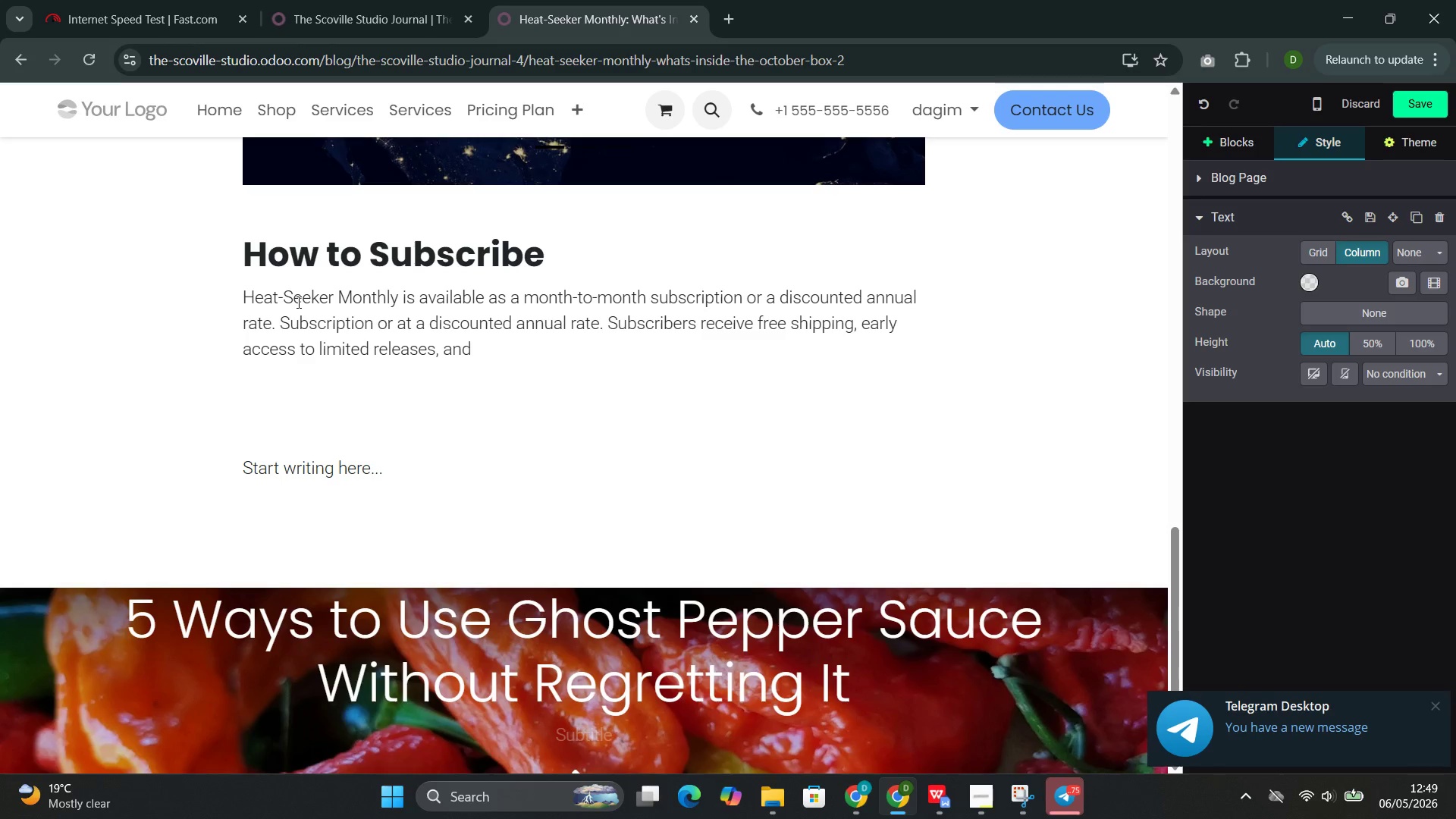 
type(a quarterly newsletter with recipes and pairimg )
key(Backspace)
key(Backspace)
key(Backspace)
type(ng recommendations from our team.)
 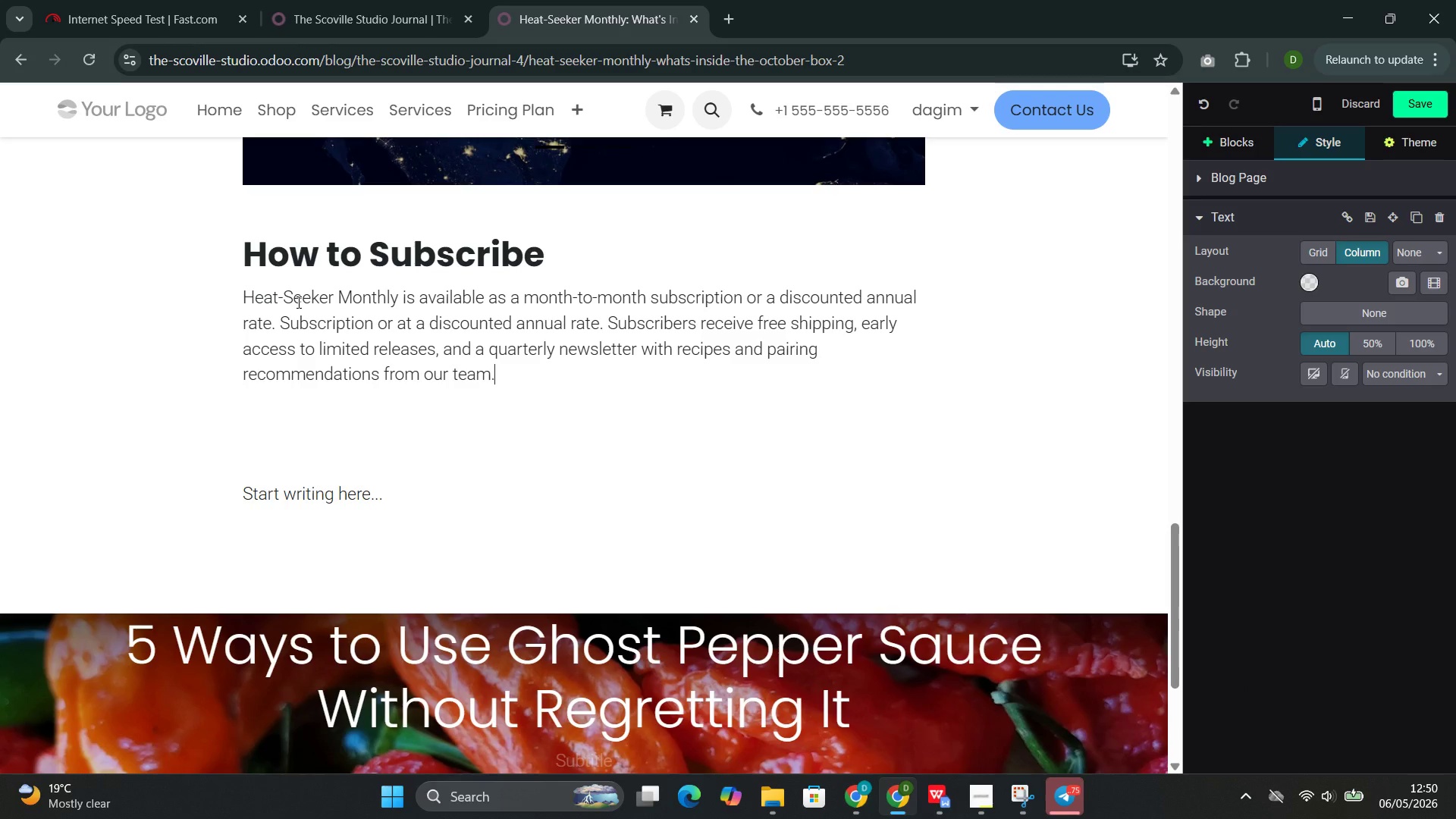 
key(Enter)
 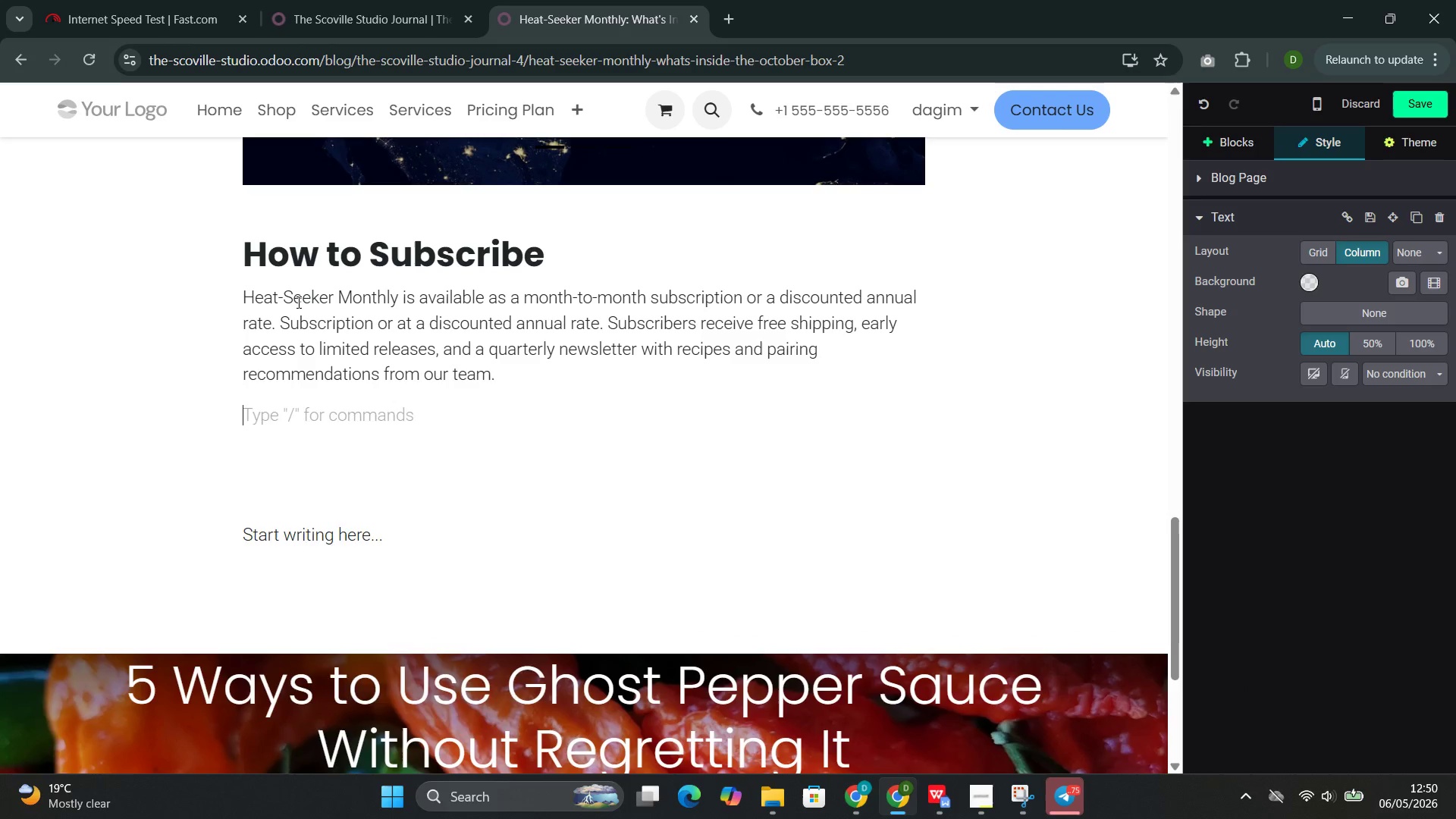 
type(/button)
 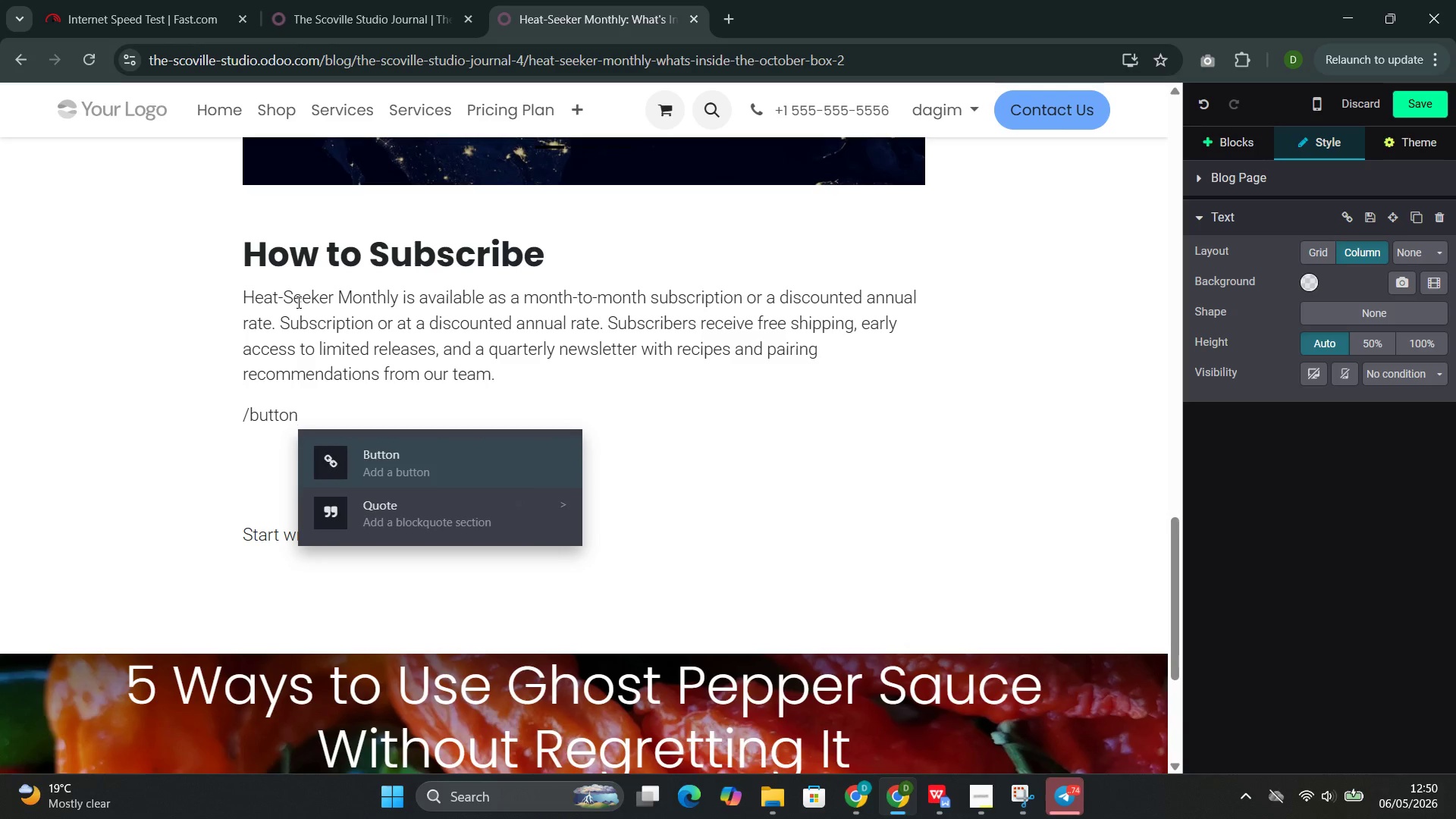 
key(Enter)
 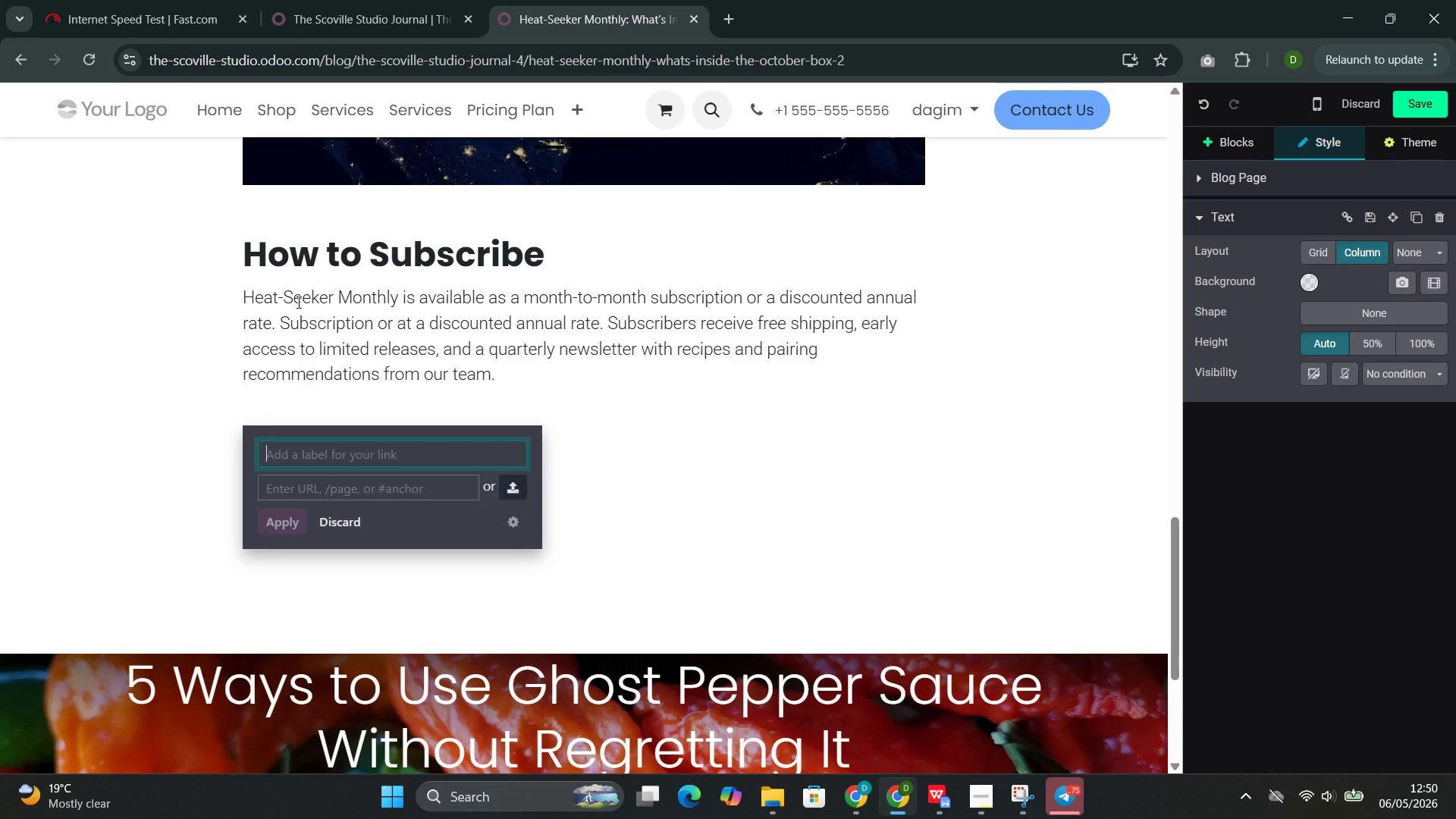 
type(Suba)
key(Backspace)
type(scribe)
 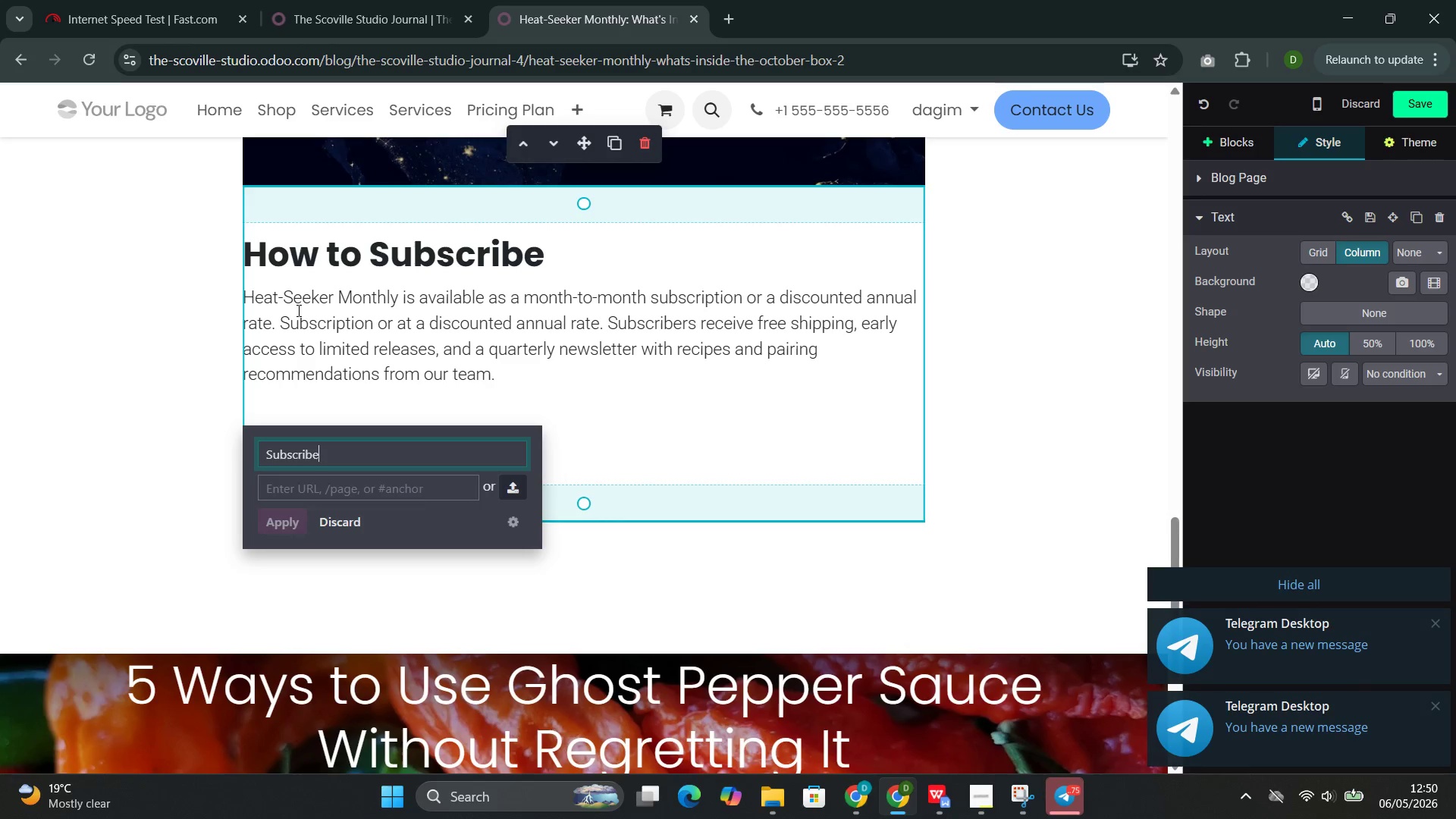 
type( Now )
 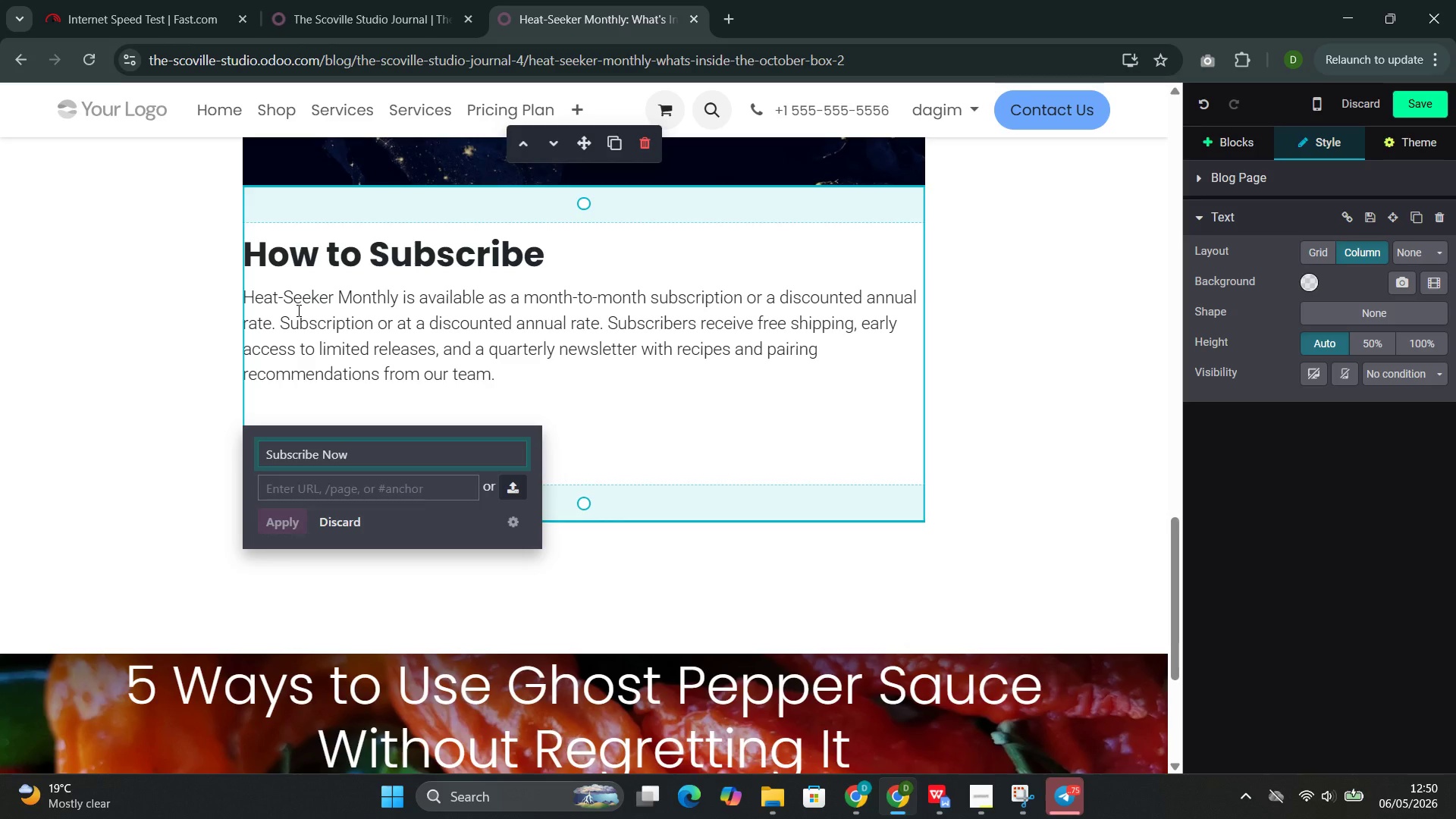 
key(ArrowDown)
 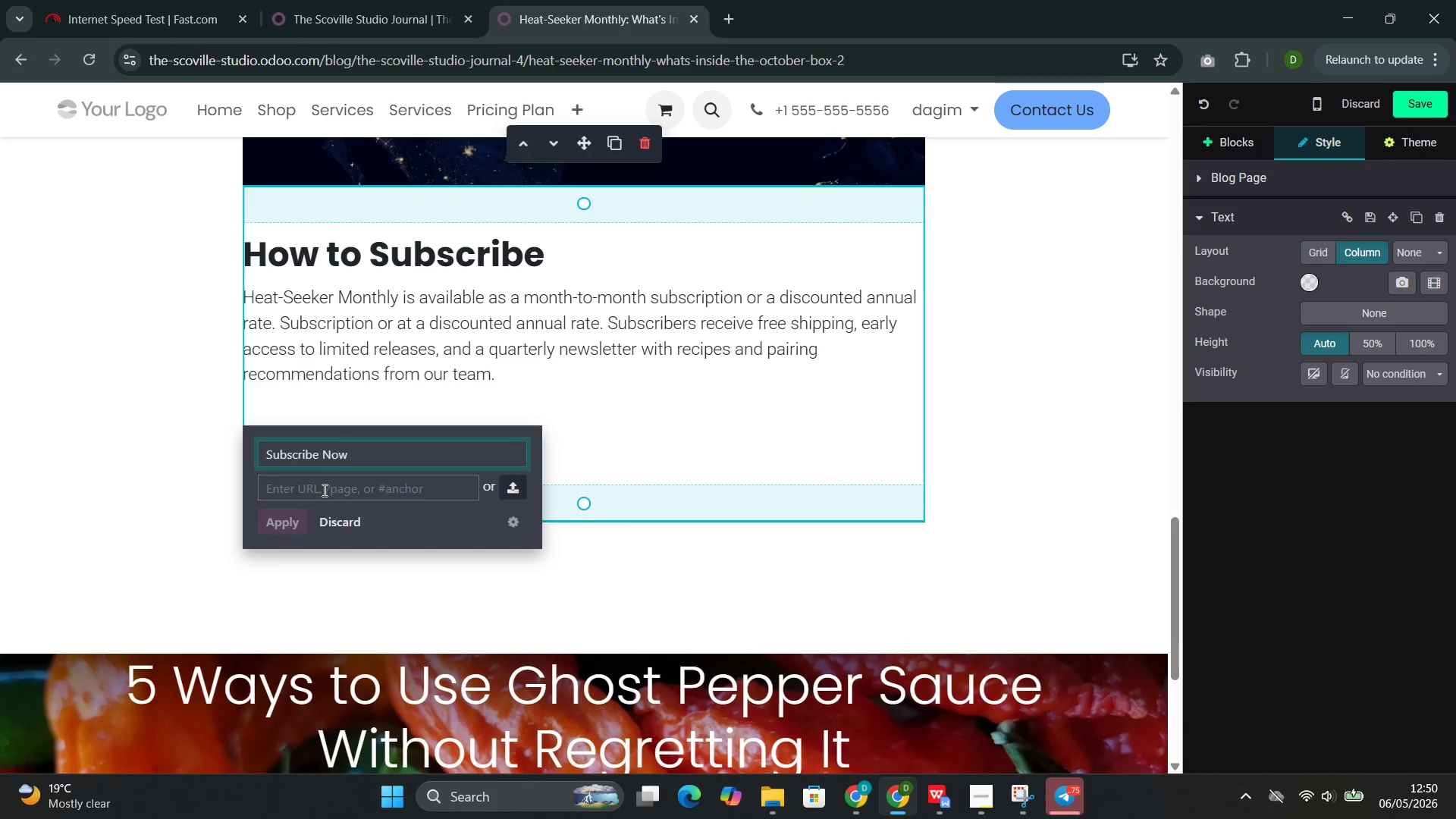 
left_click([323, 482])
 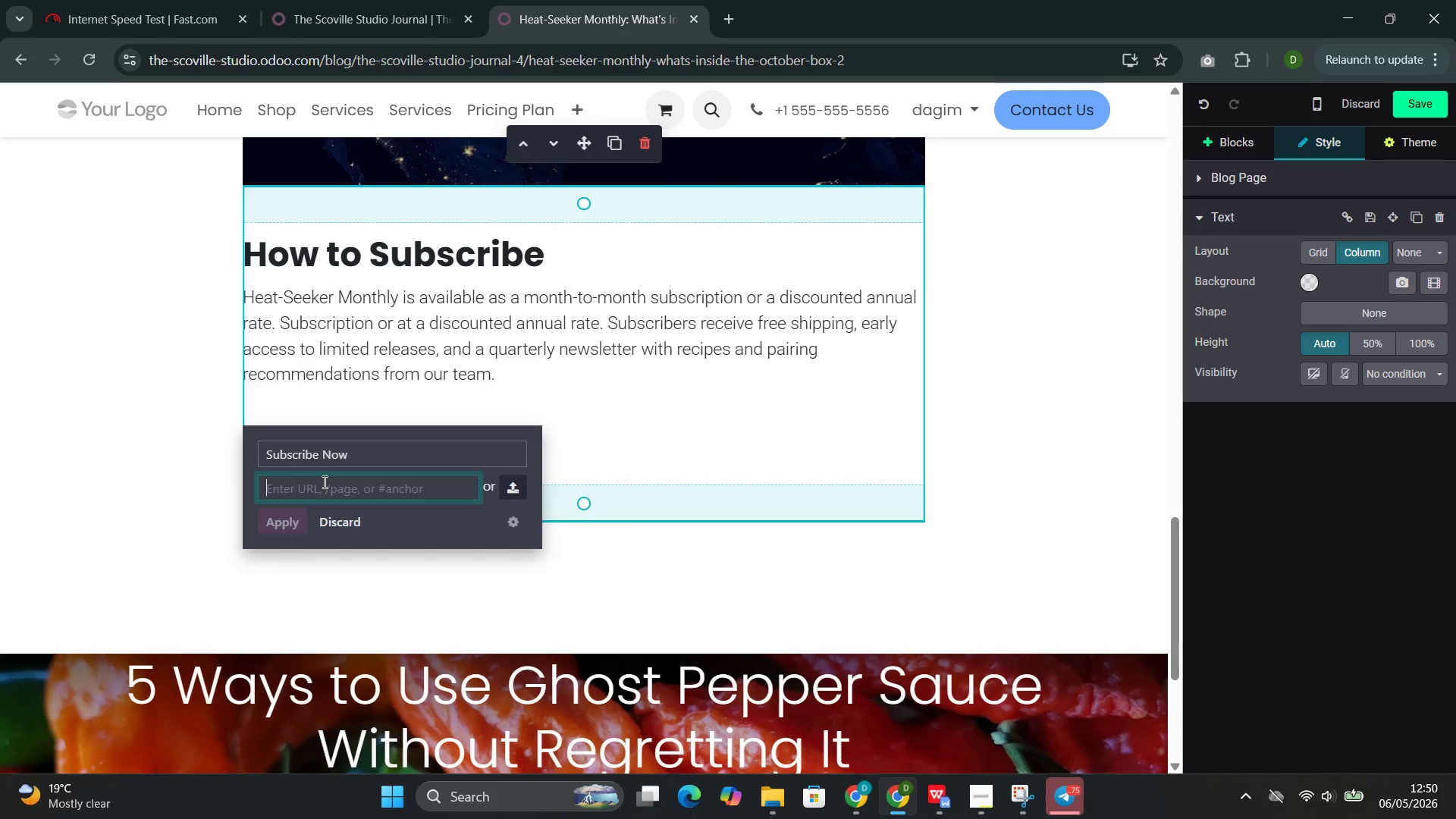 
key(Slash)
 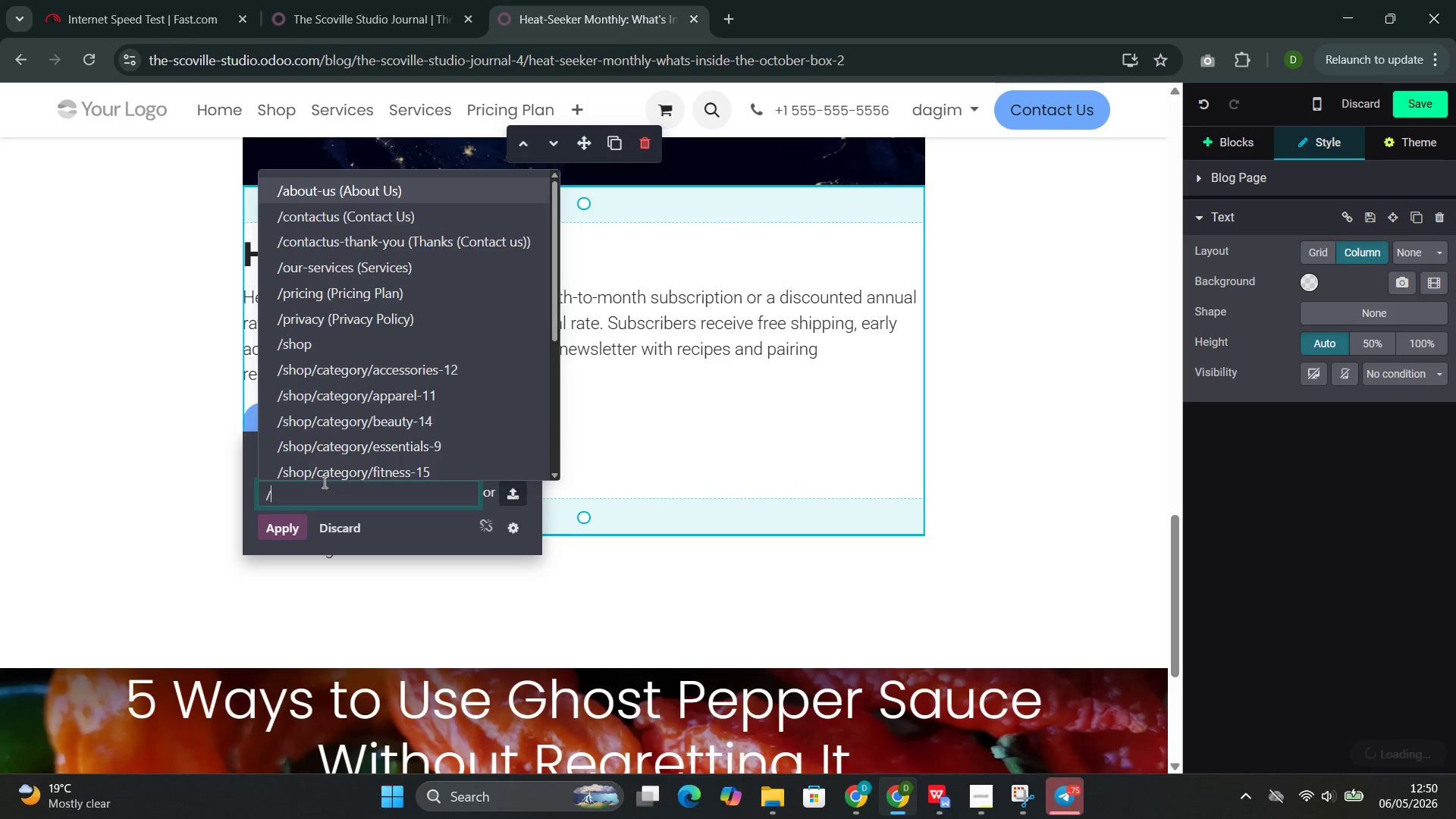 
key(ArrowDown)
 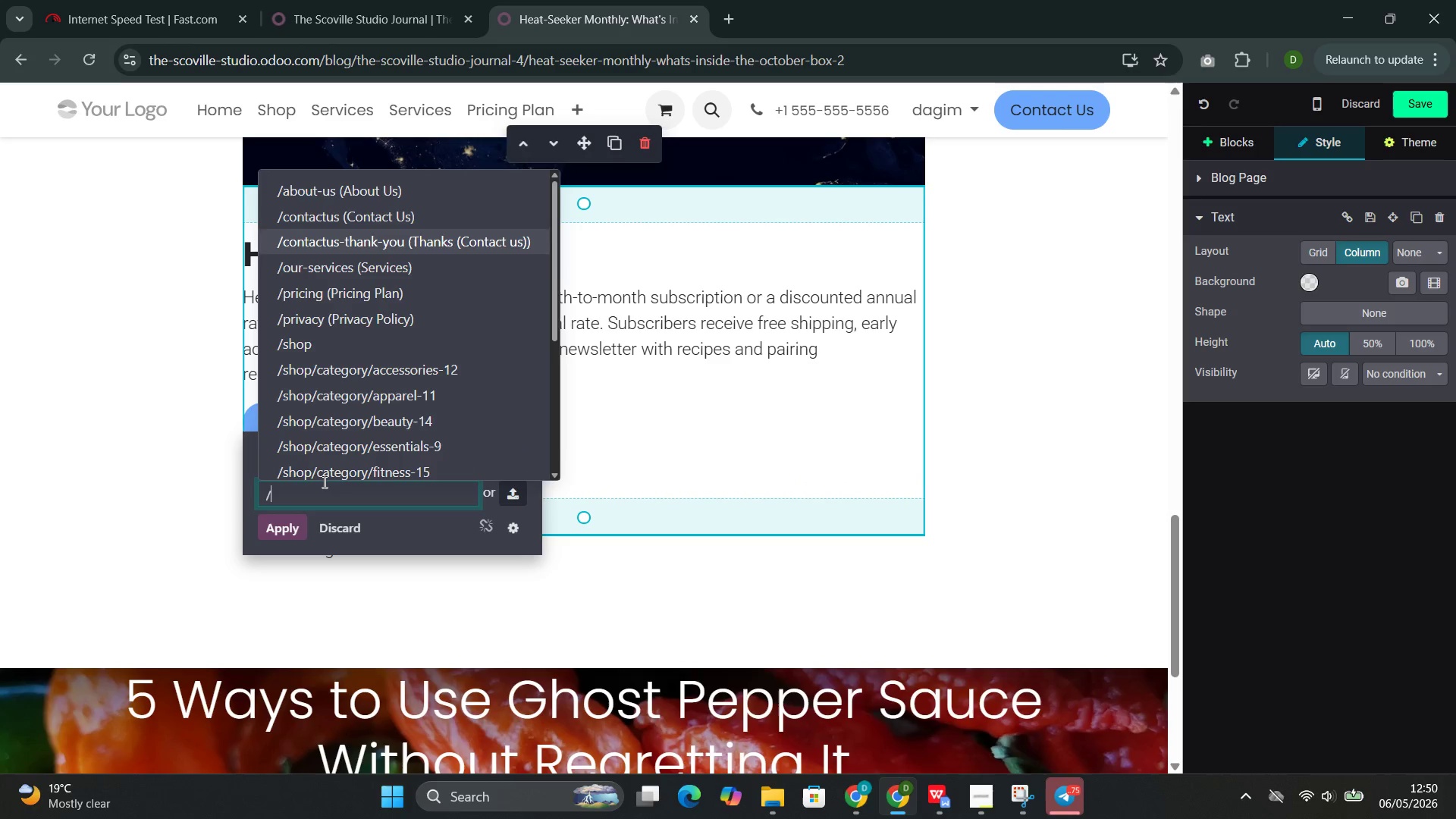 
key(ArrowDown)
 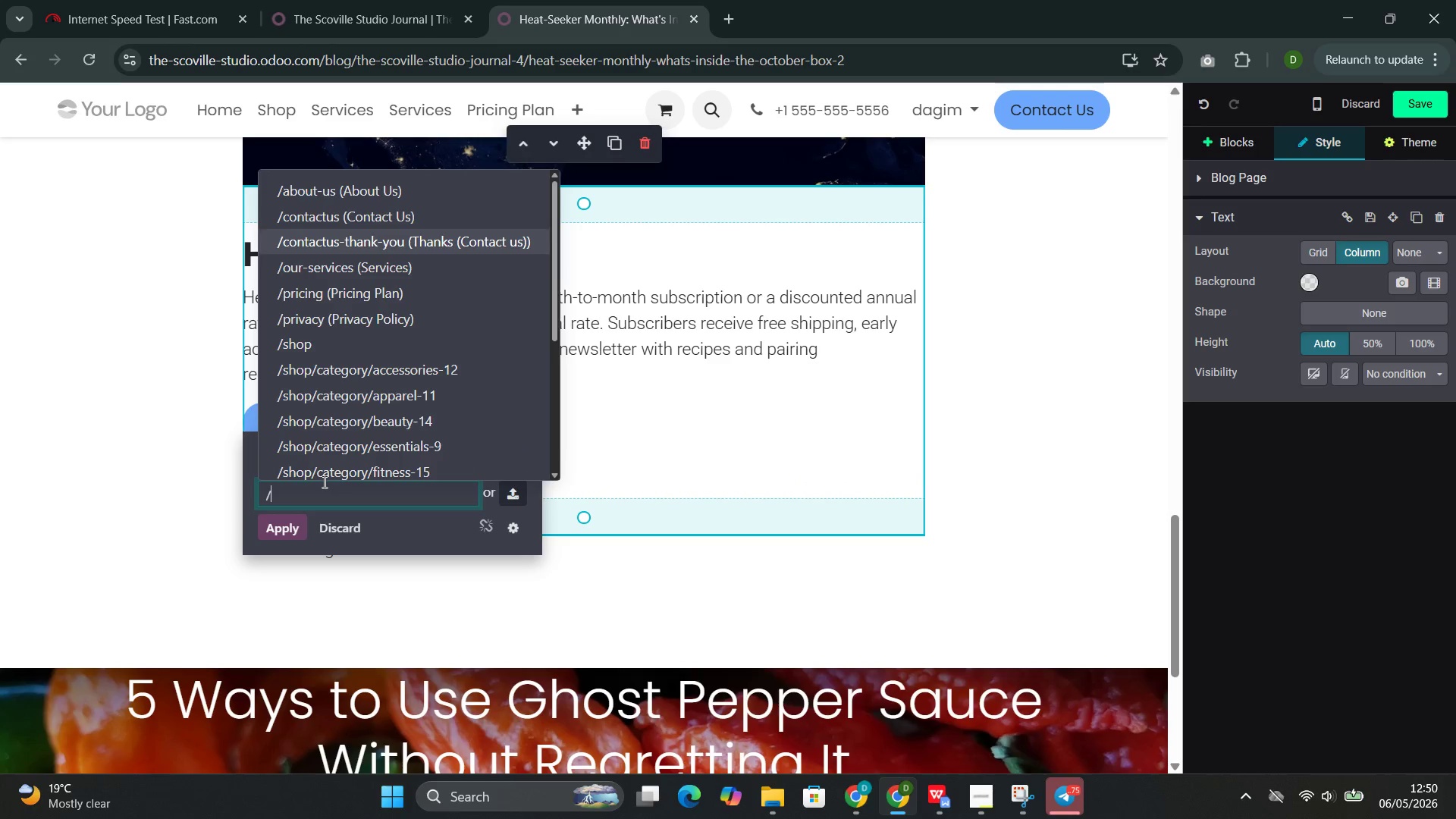 
key(ArrowDown)
 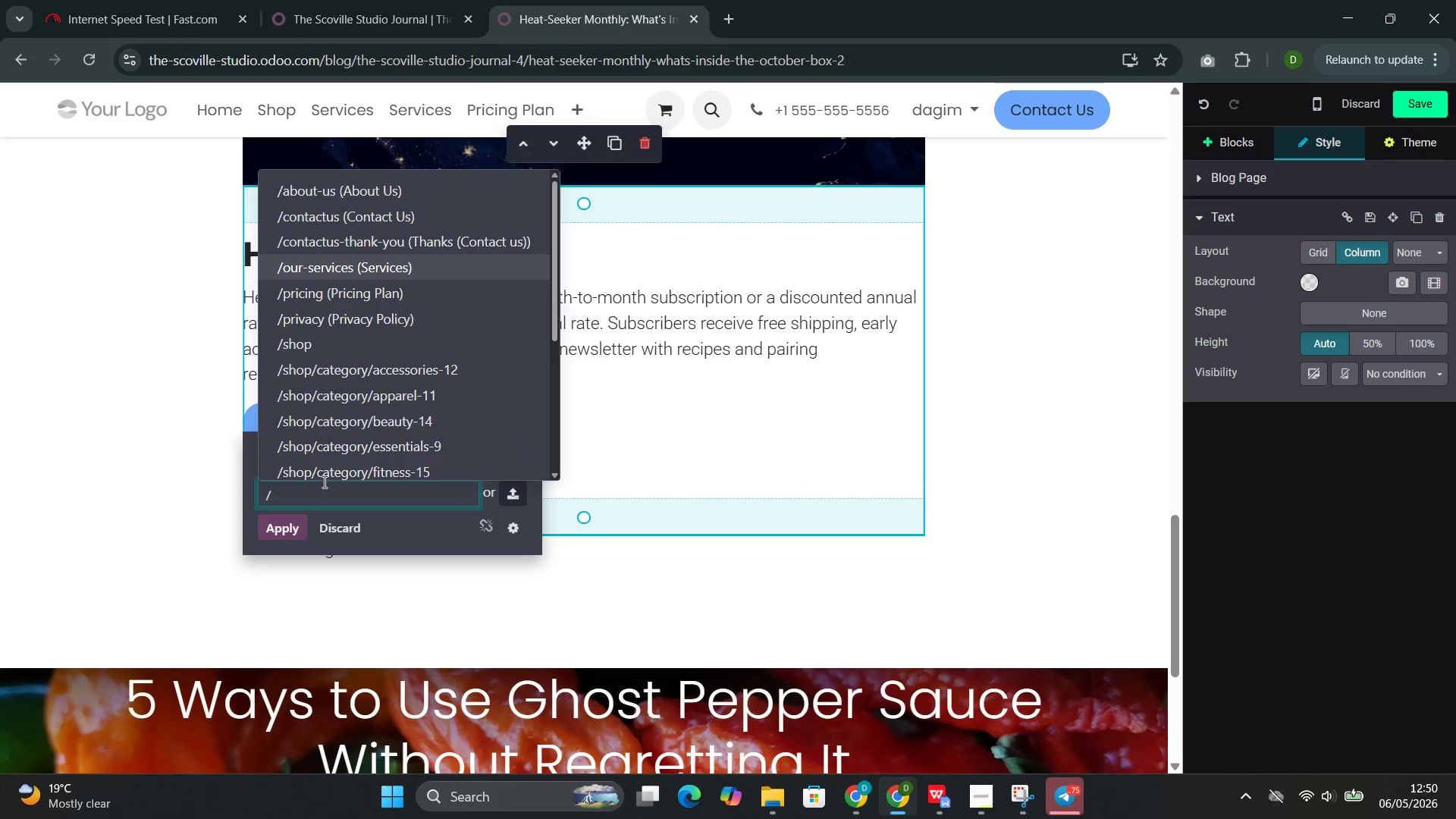 
key(ArrowDown)
 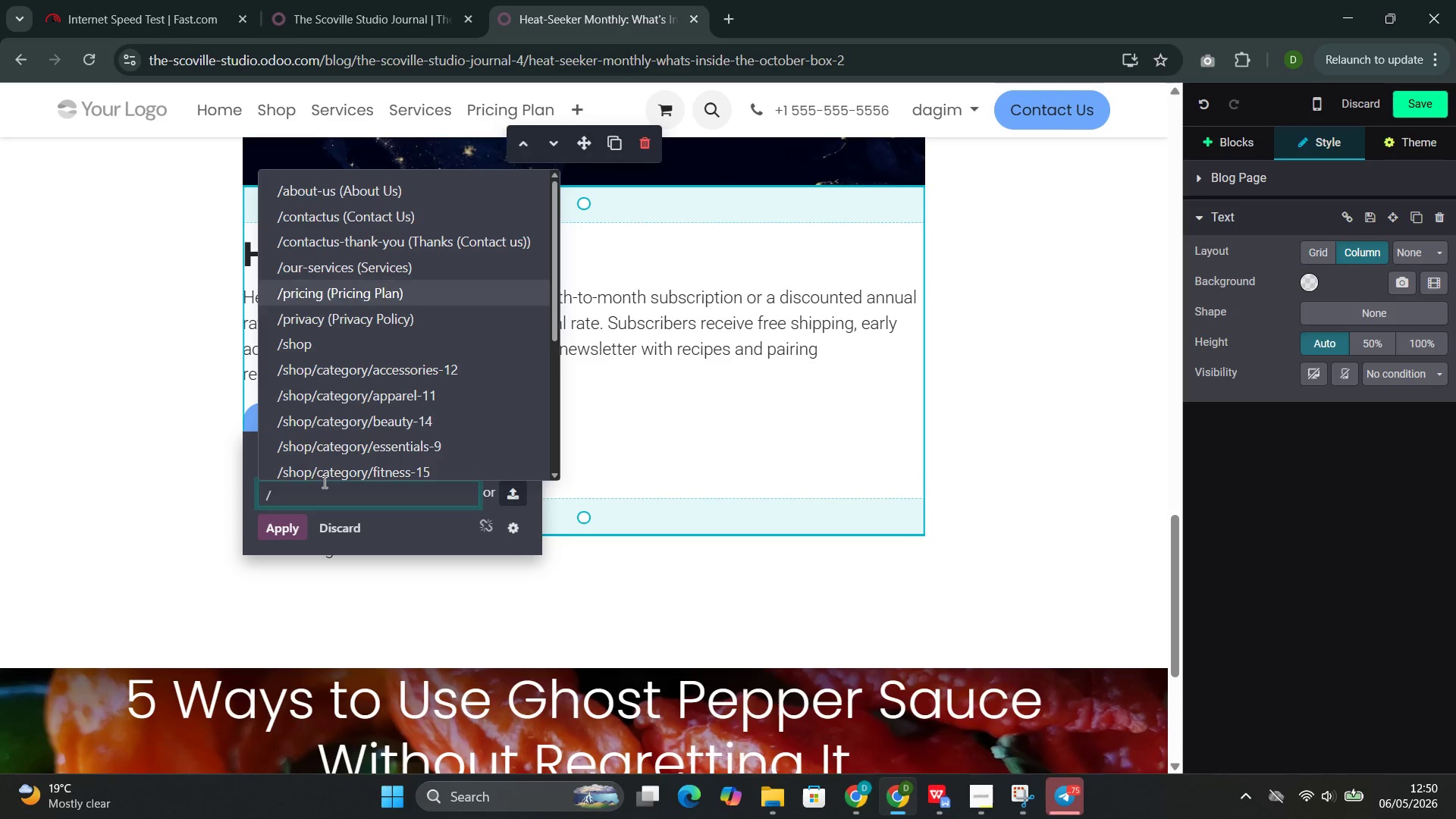 
key(ArrowDown)
 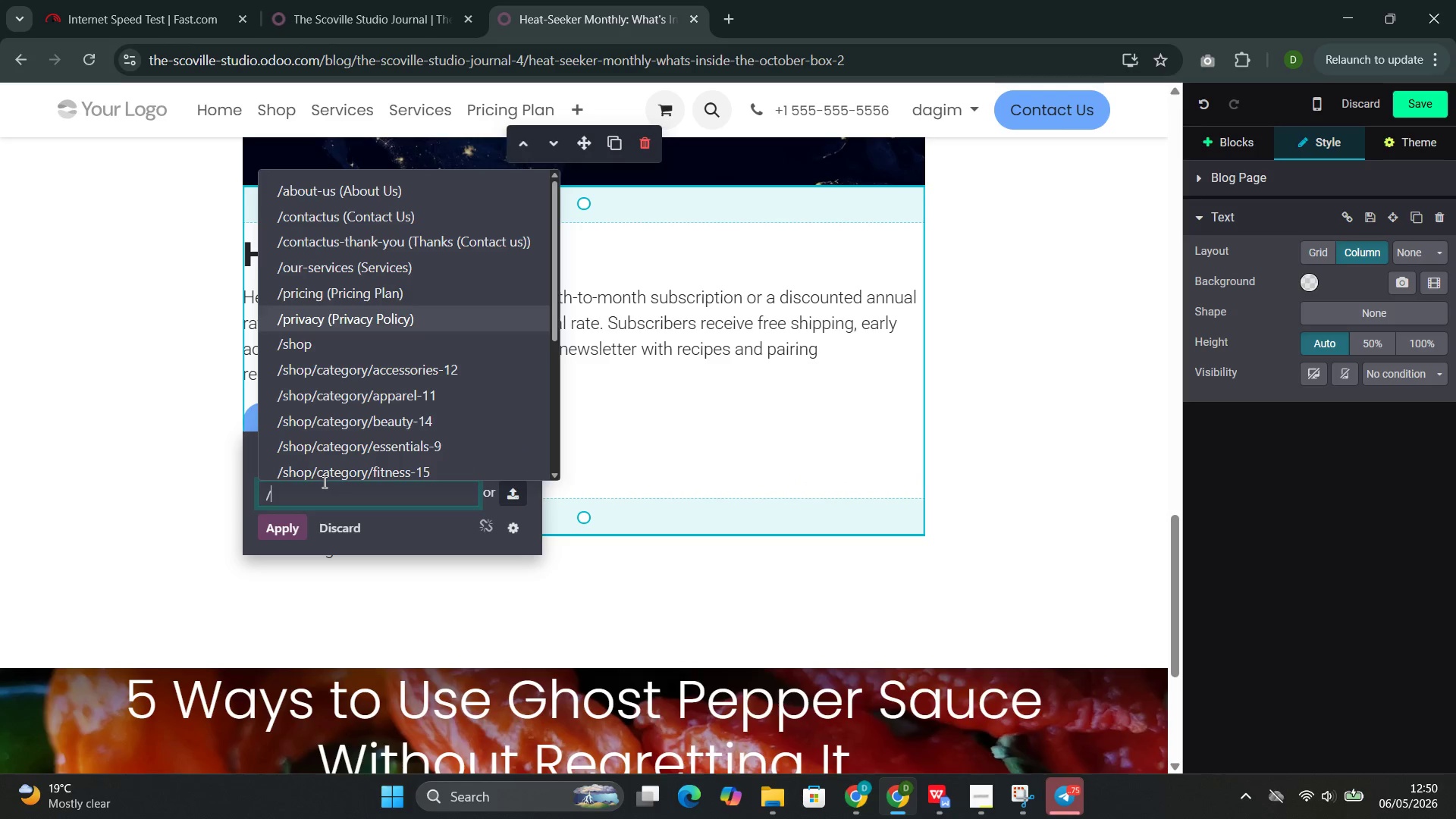 
key(ArrowDown)
 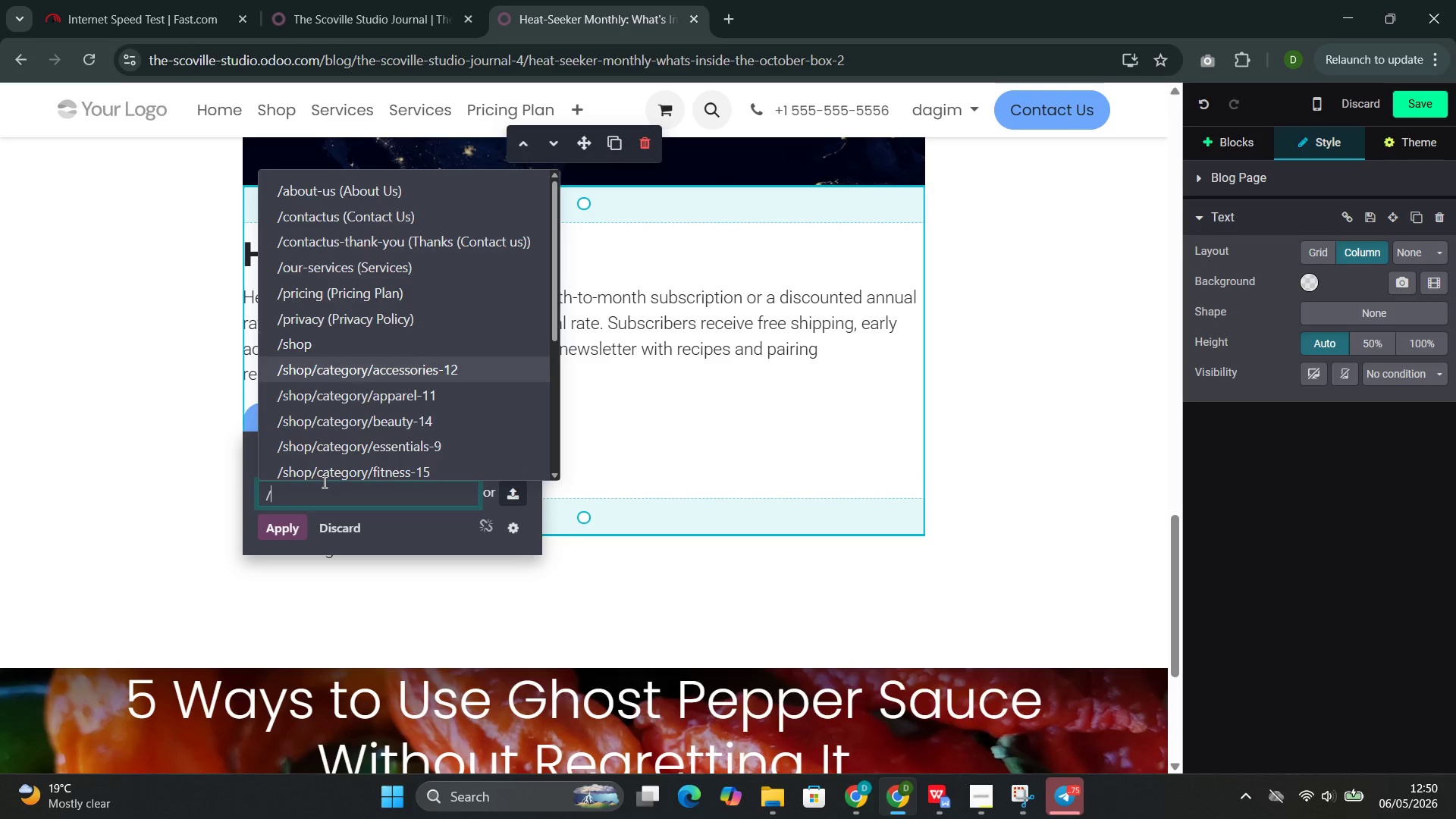 
key(ArrowDown)
 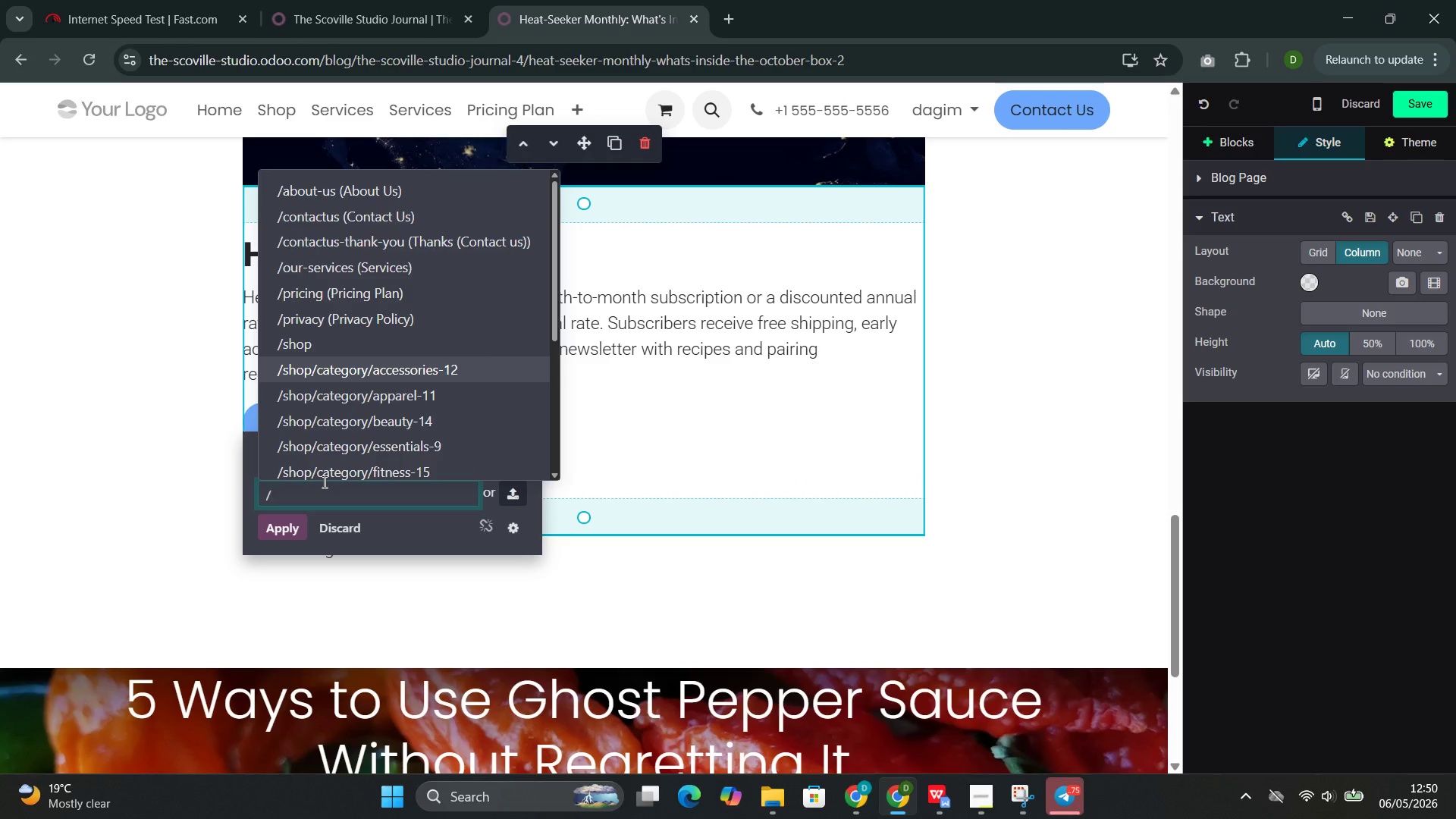 
key(ArrowDown)
 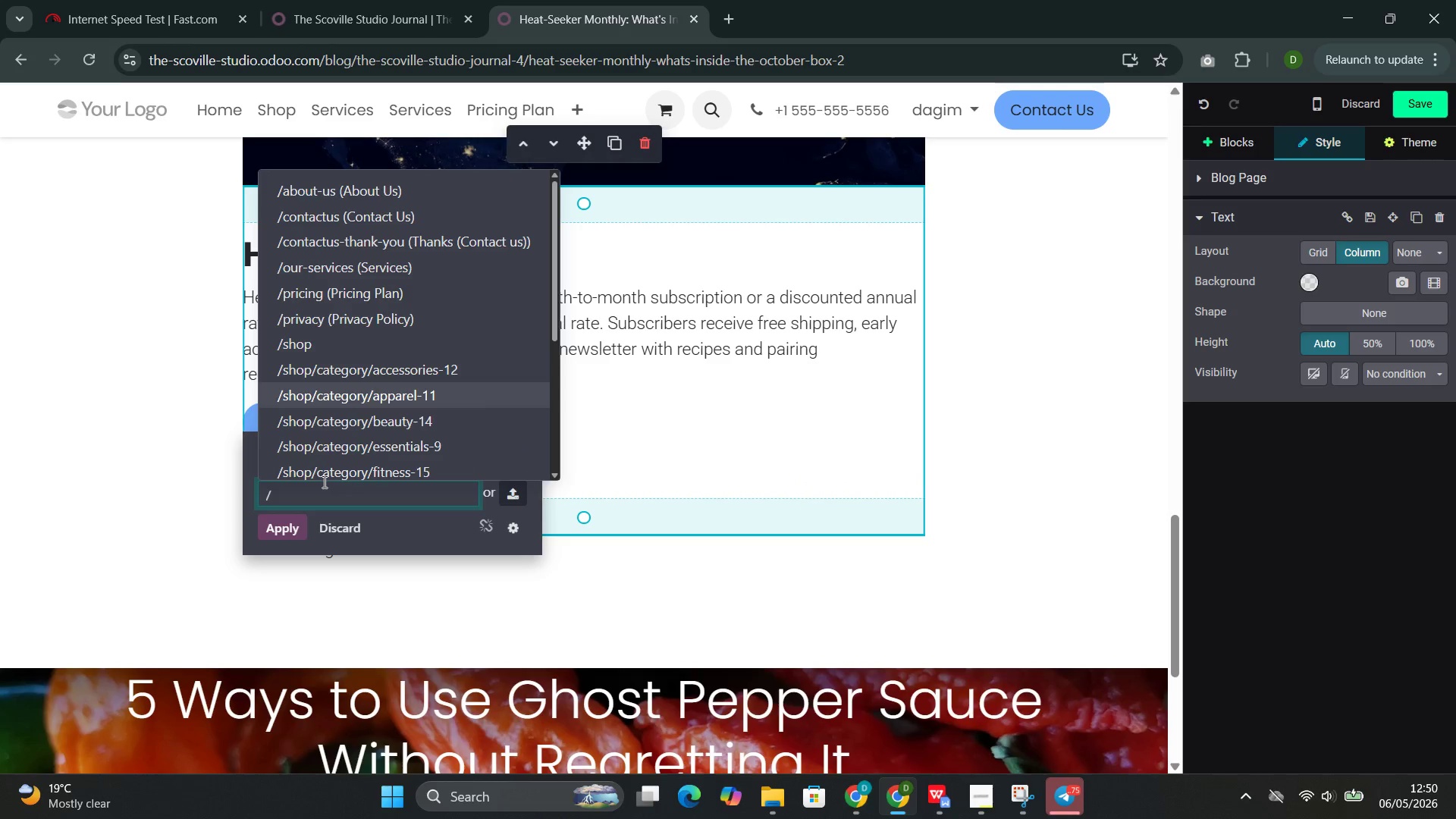 
key(ArrowDown)
 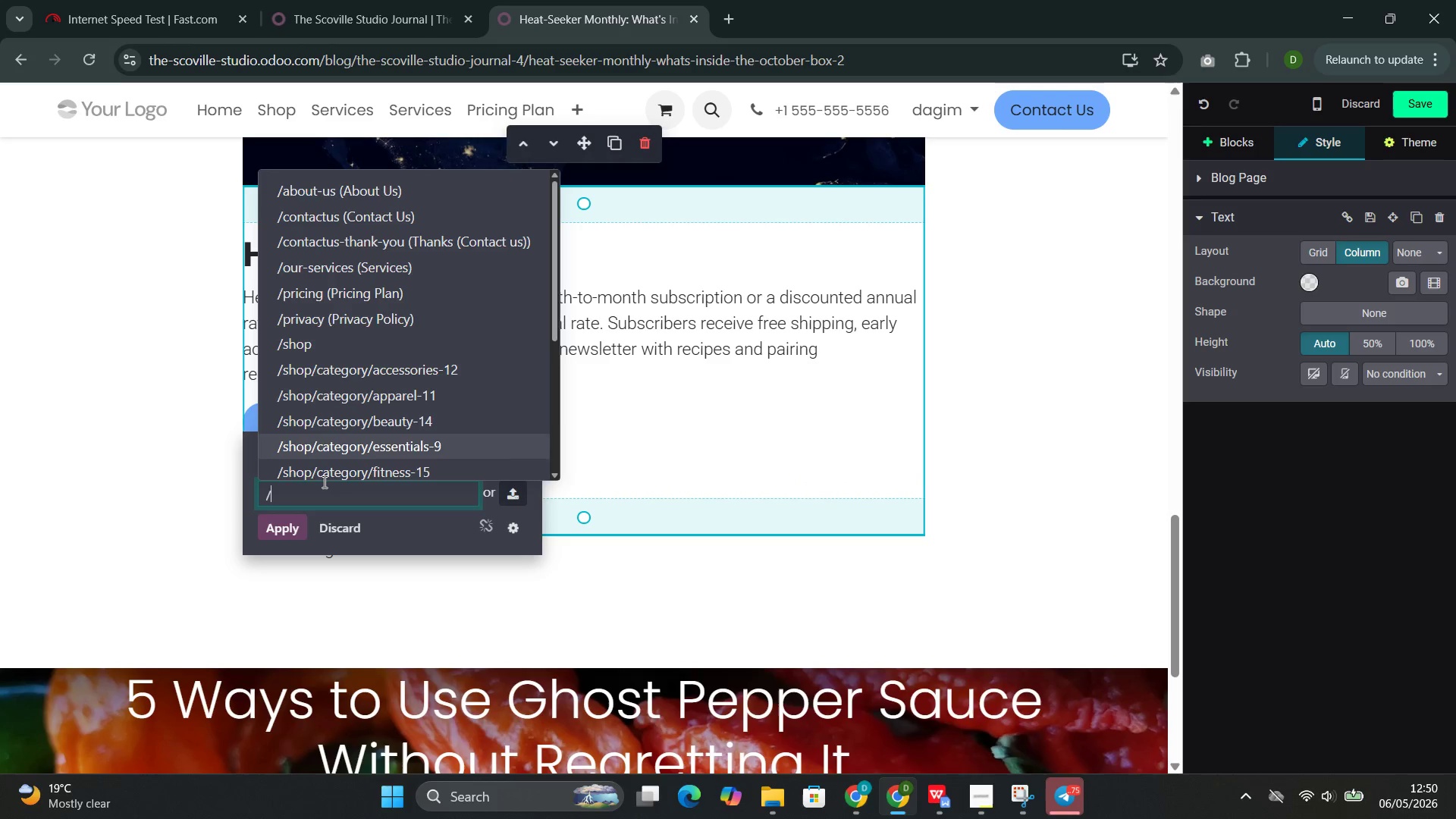 
key(ArrowDown)
 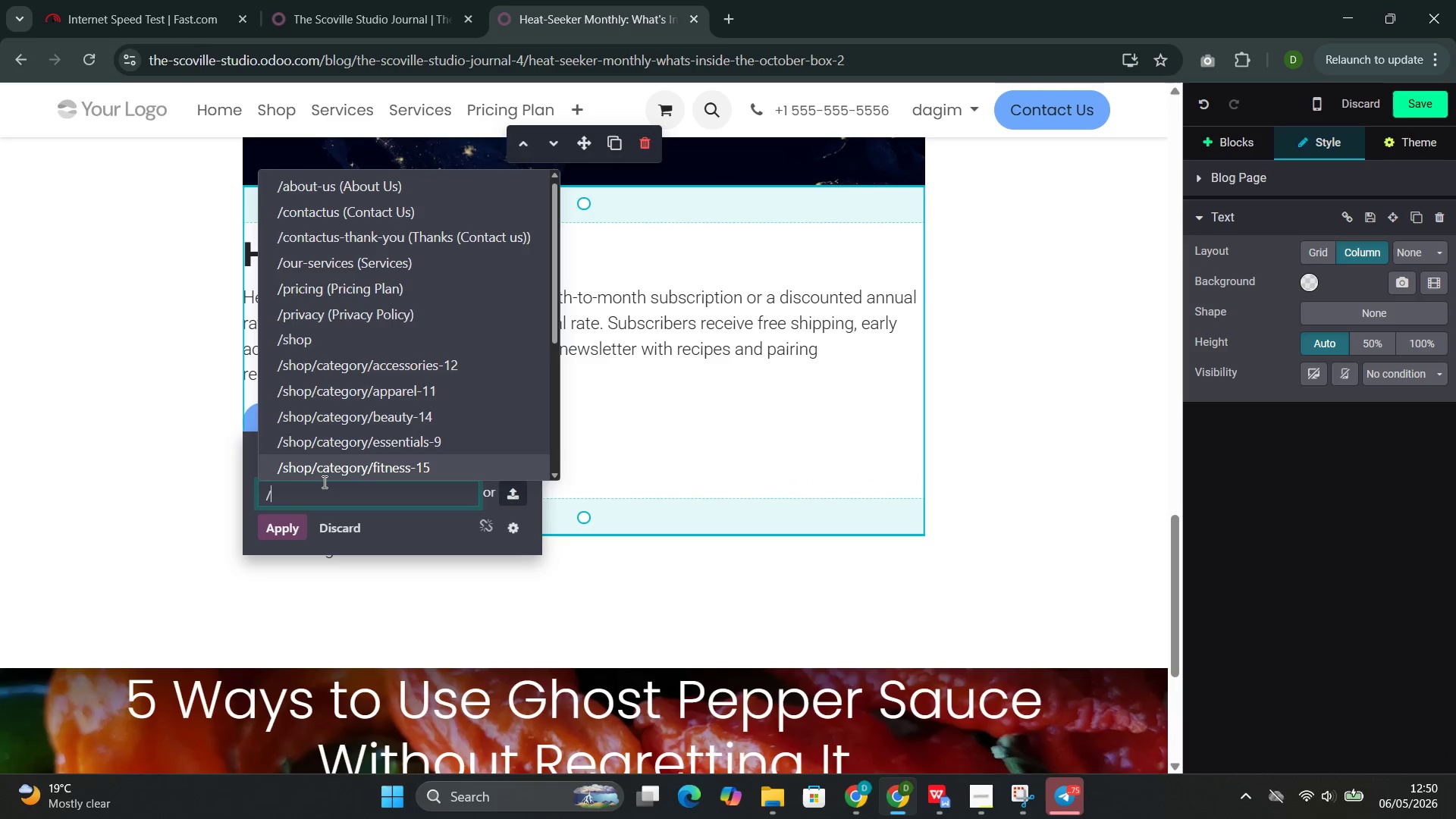 
key(ArrowDown)
 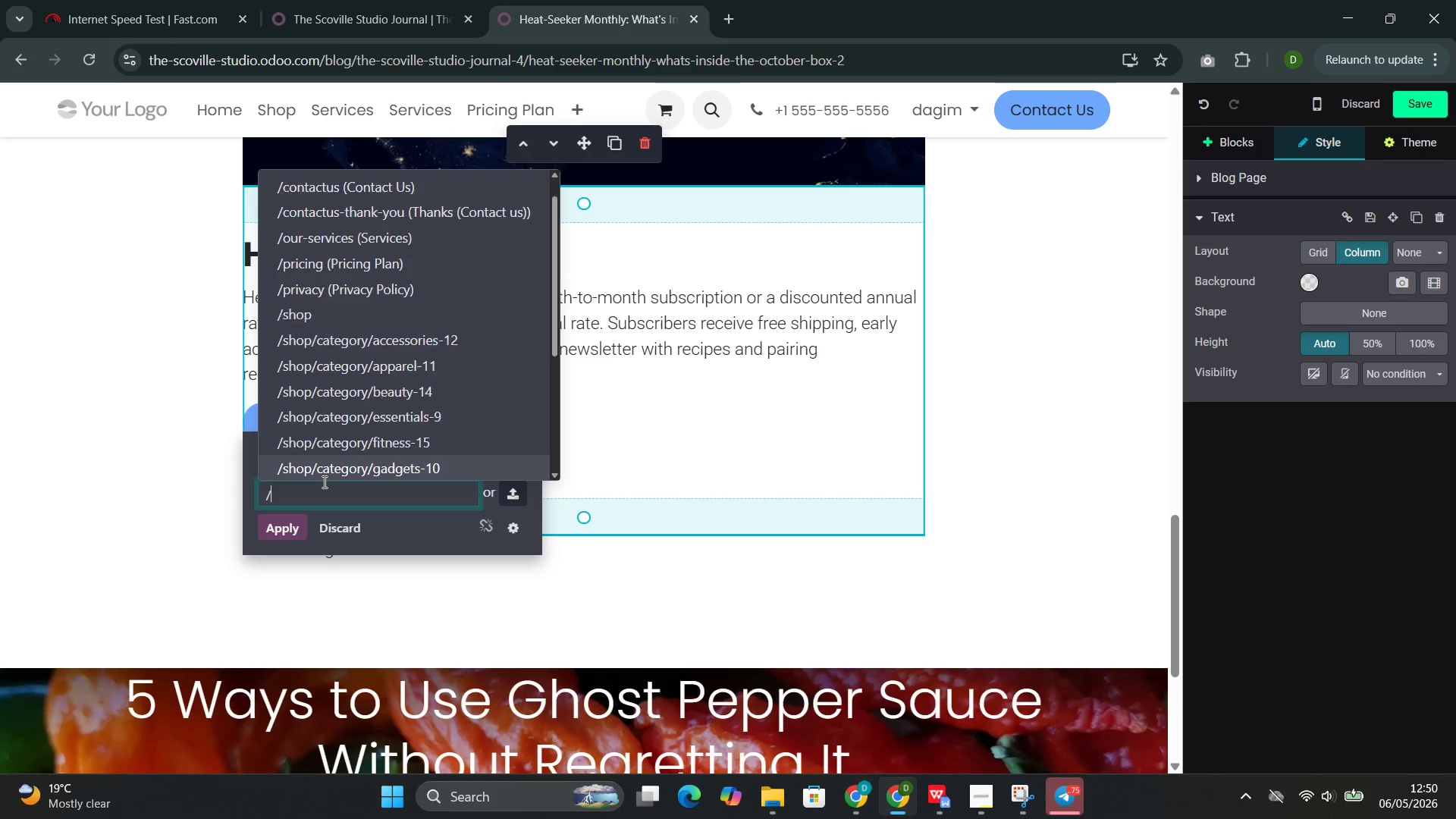 
key(ArrowDown)
 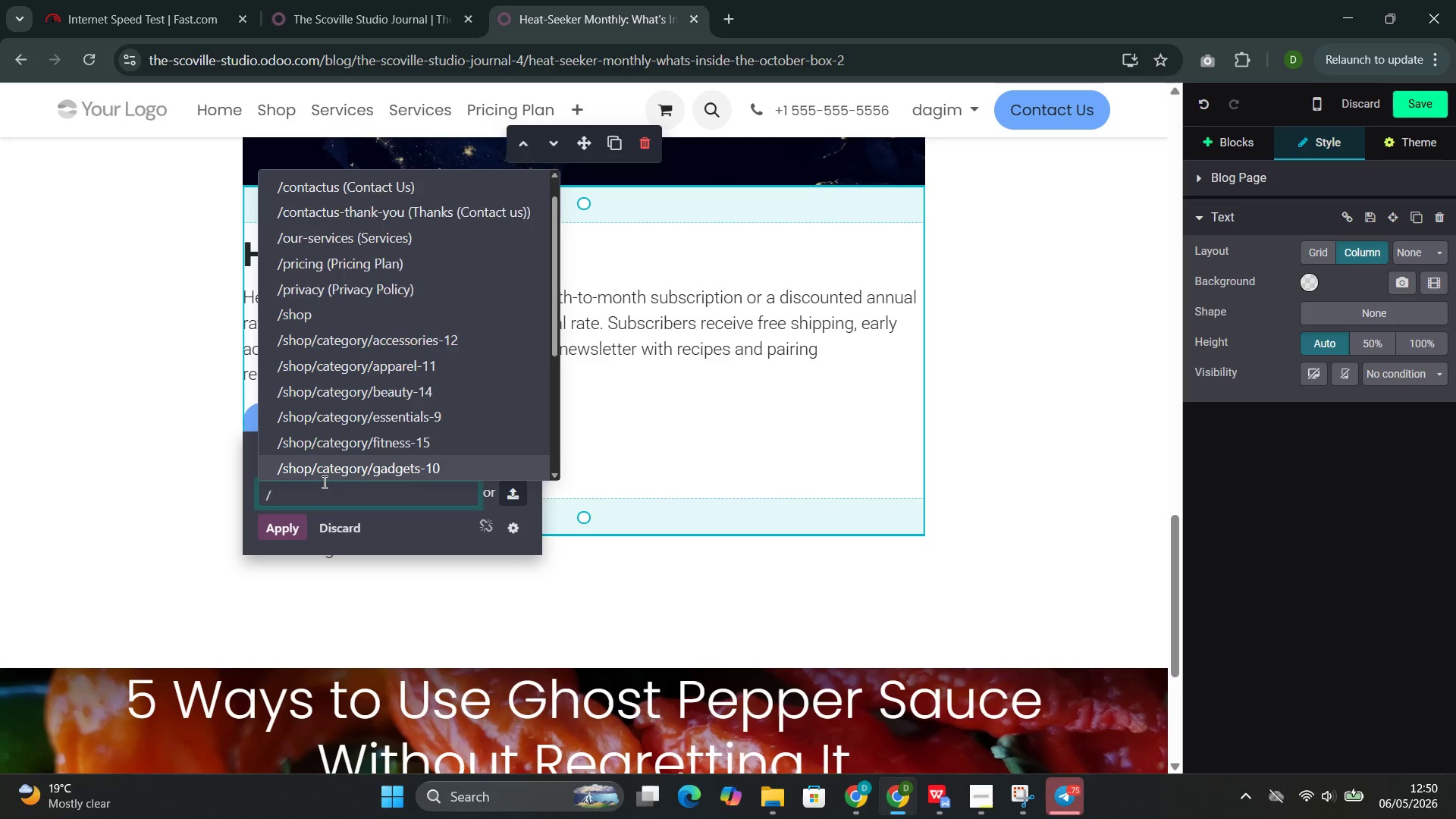 
key(ArrowDown)
 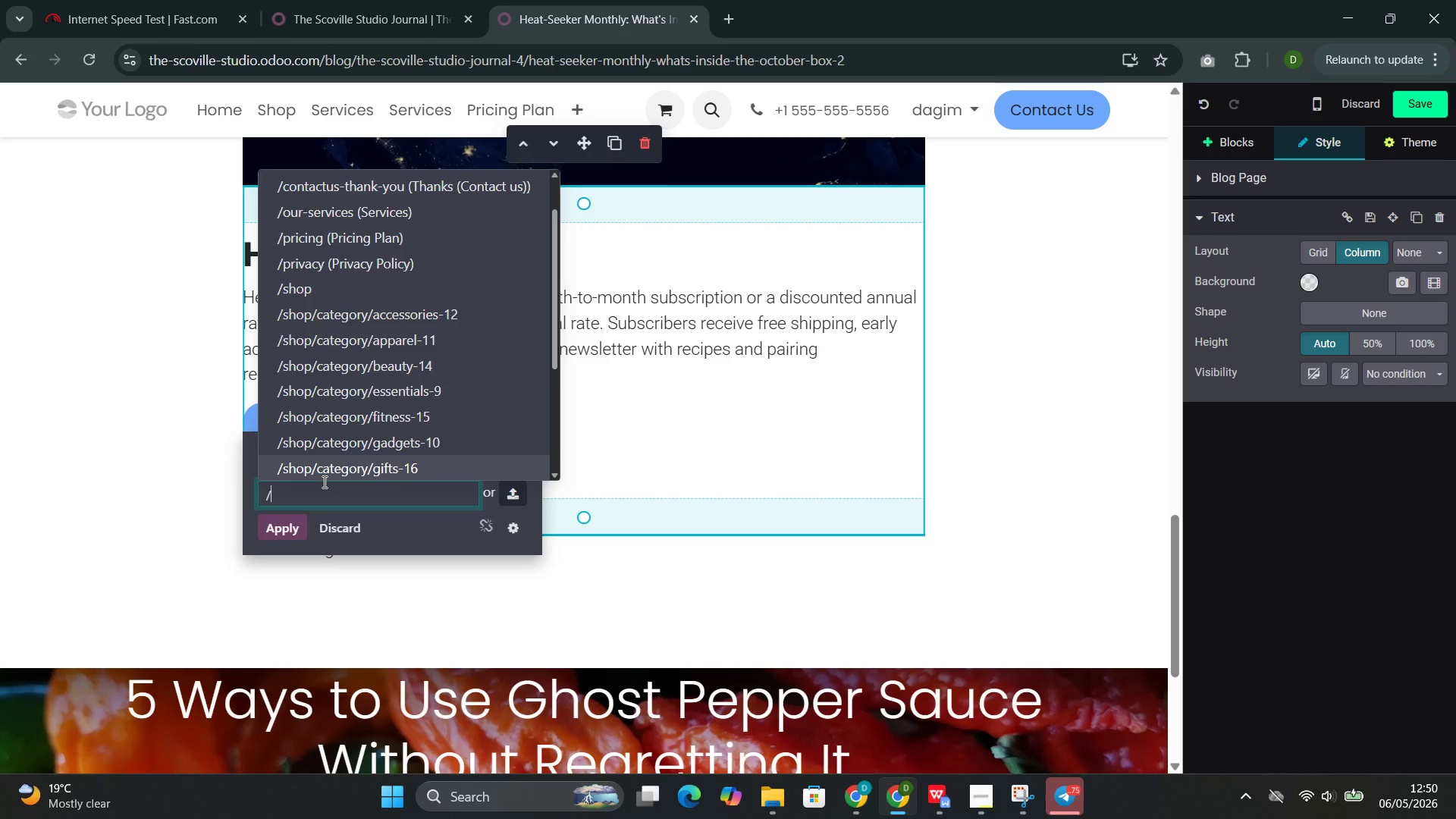 
key(ArrowDown)
 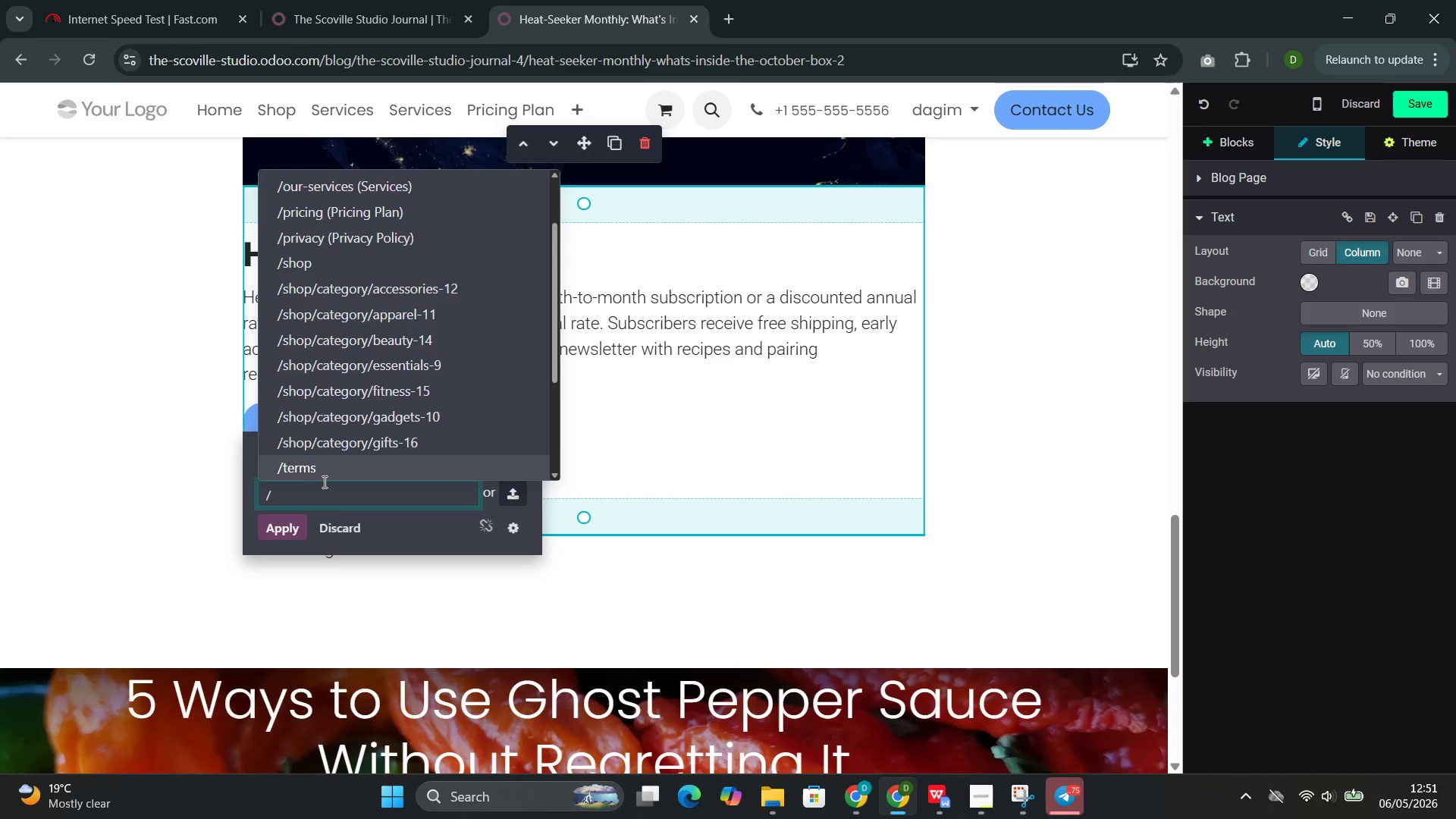 
key(ArrowDown)
 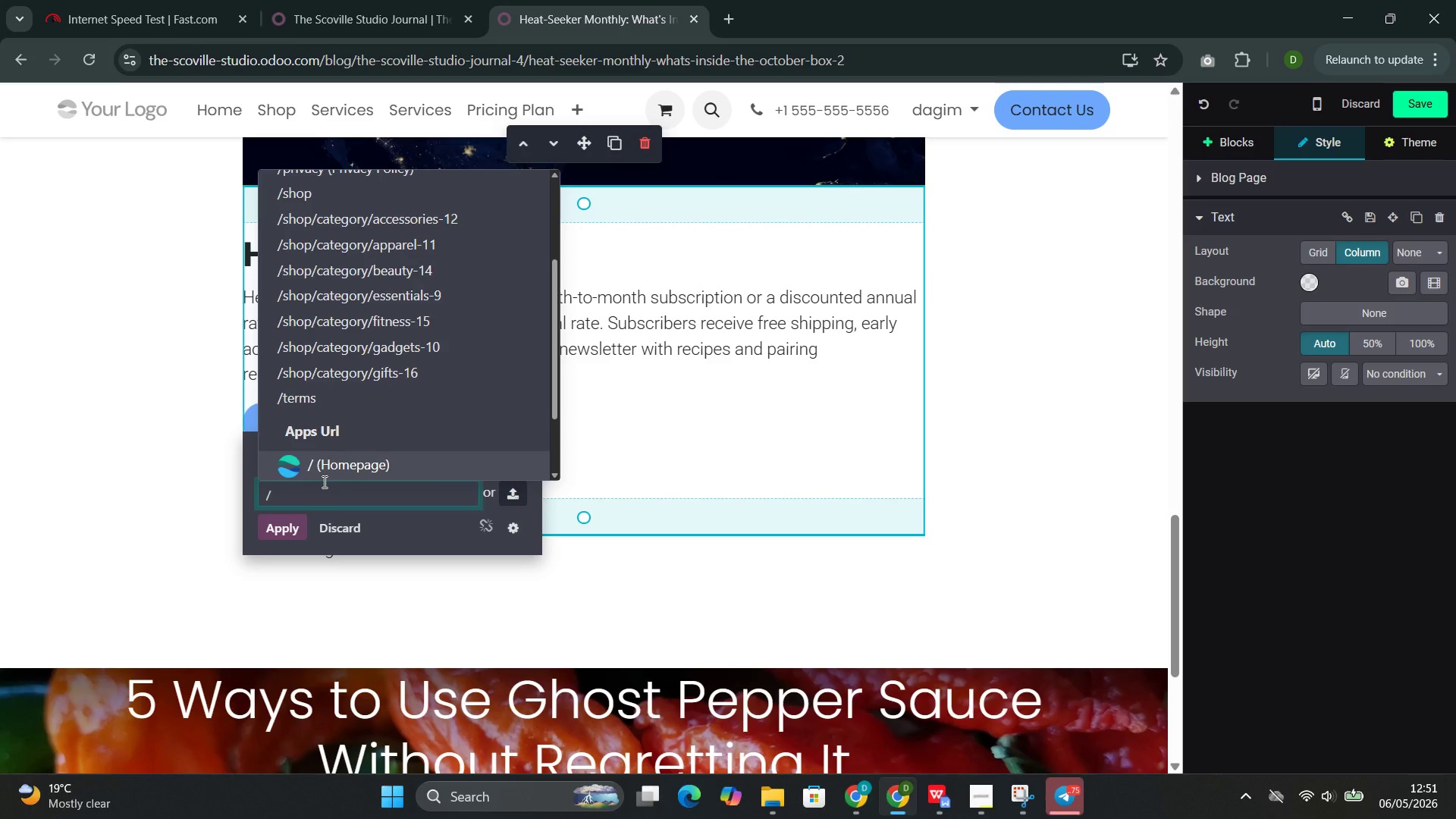 
key(Shift+ShiftRight)
 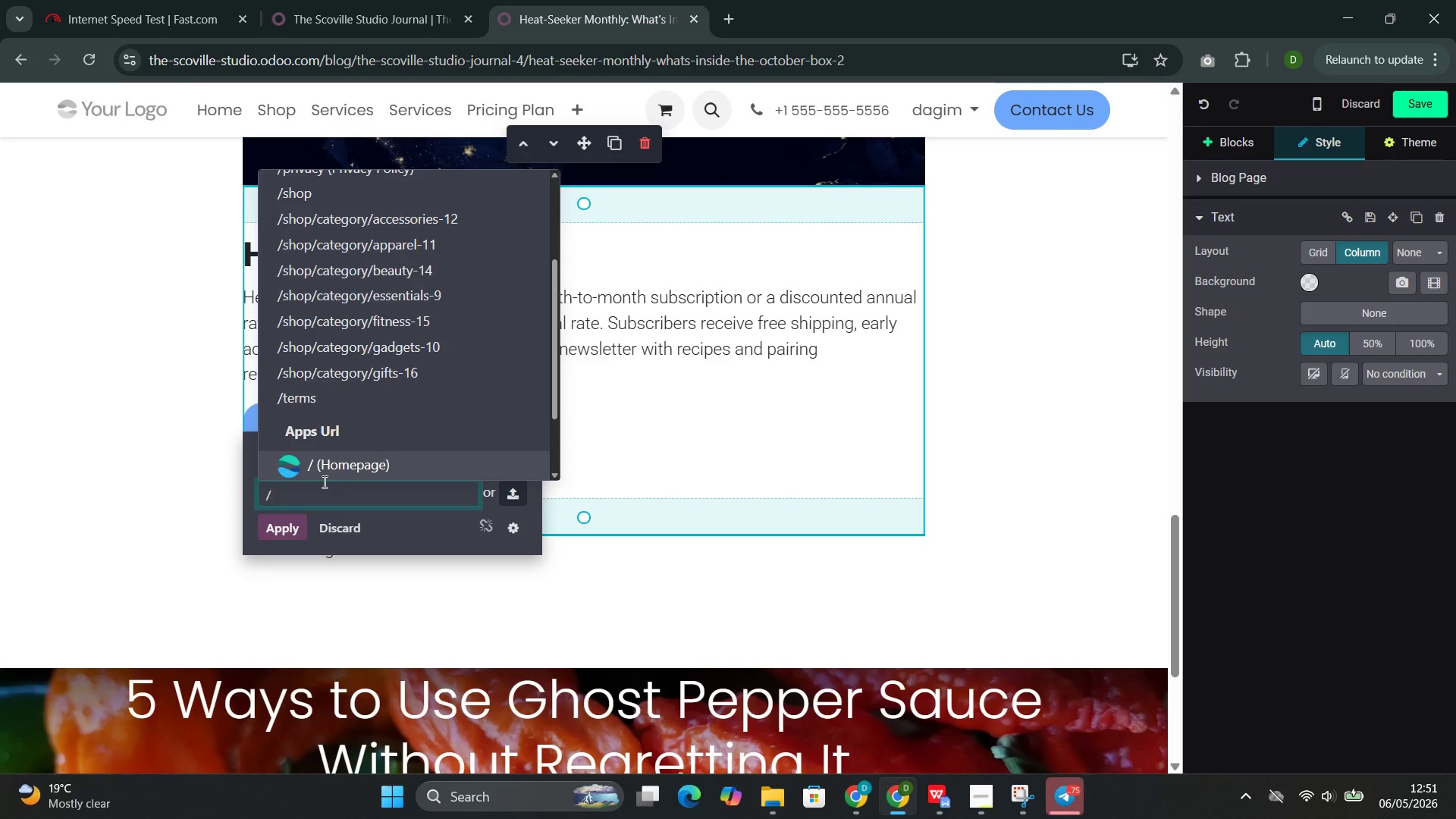 
key(ArrowUp)
 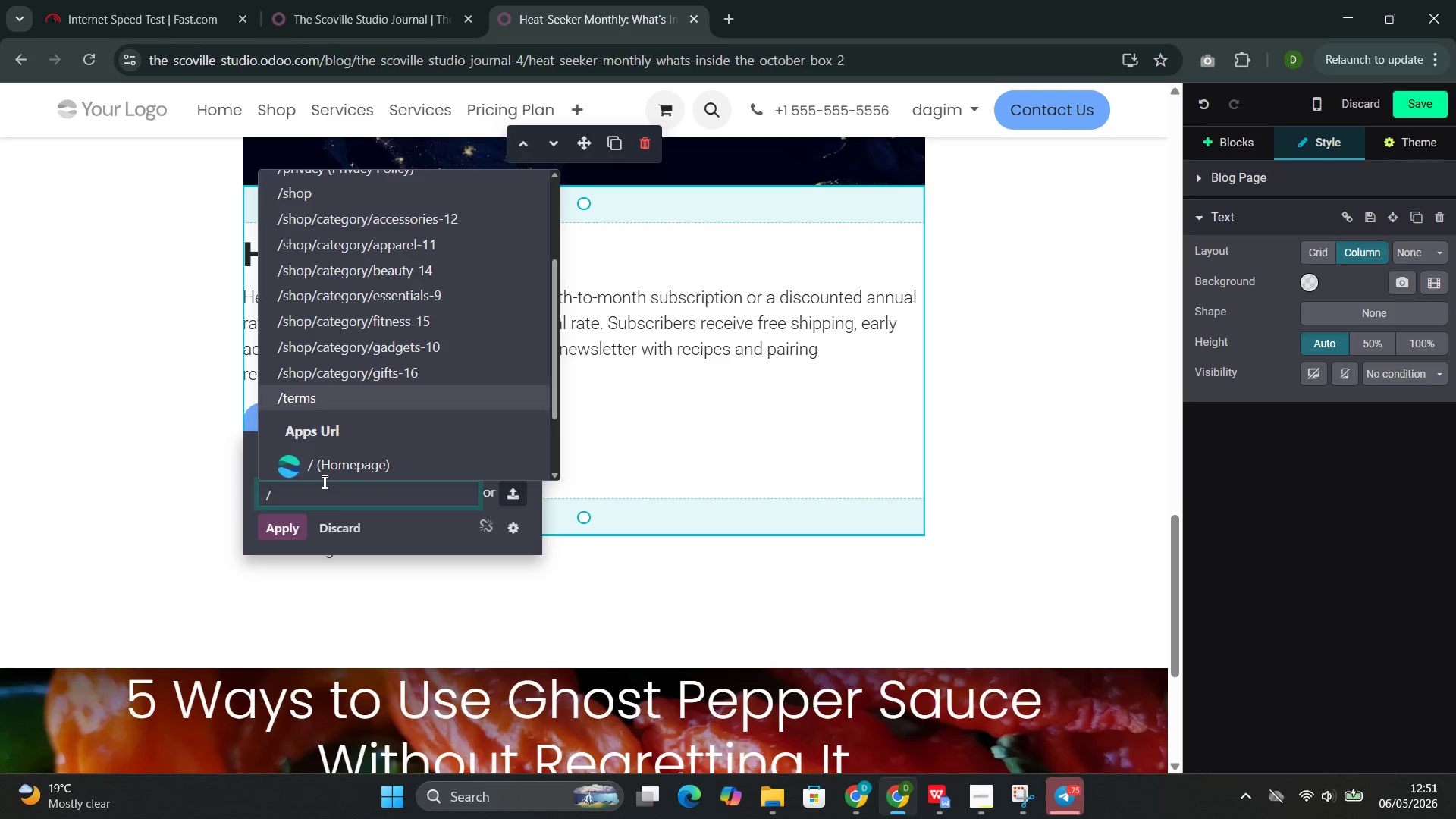 
key(ArrowUp)
 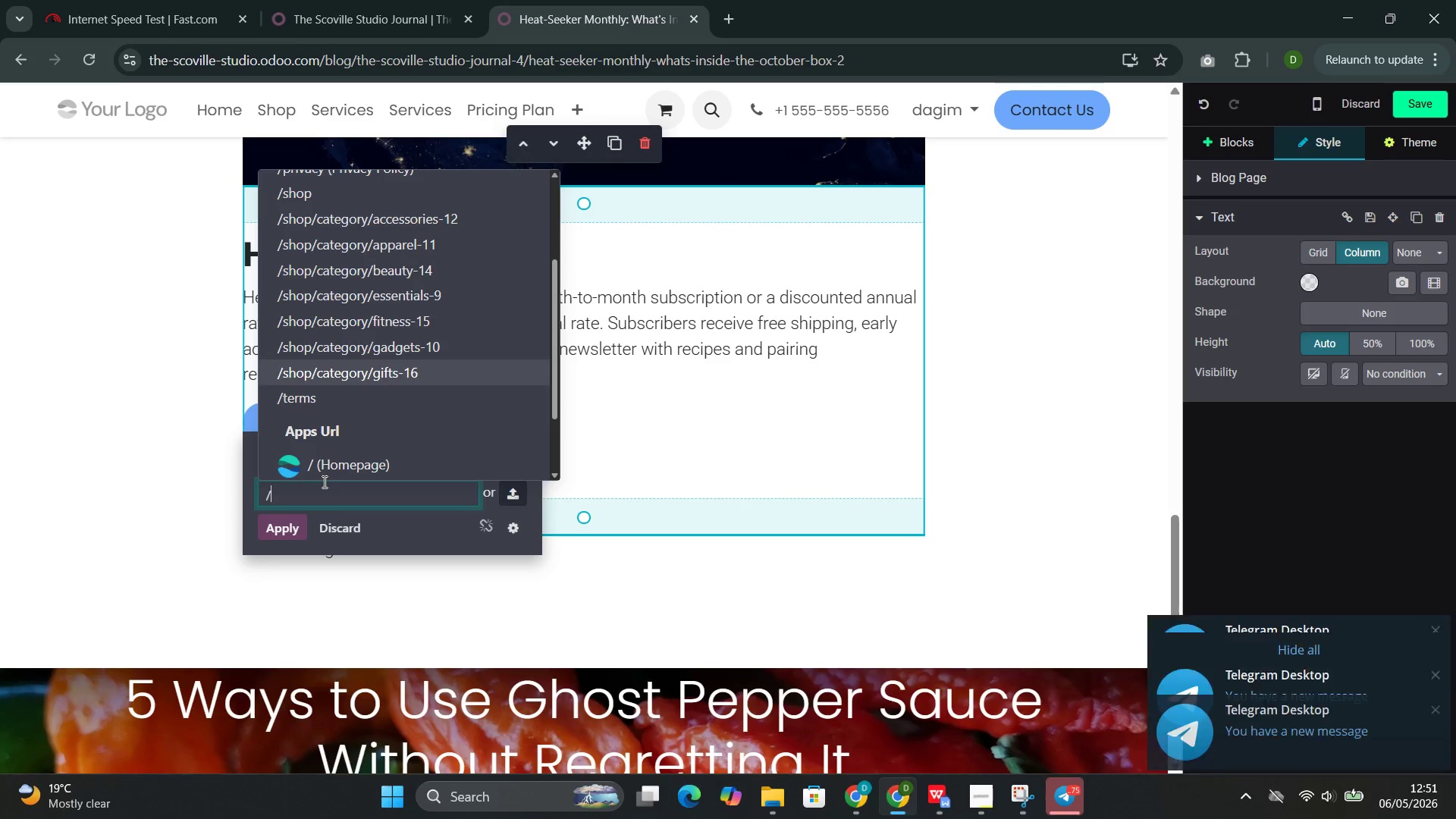 
key(ArrowUp)
 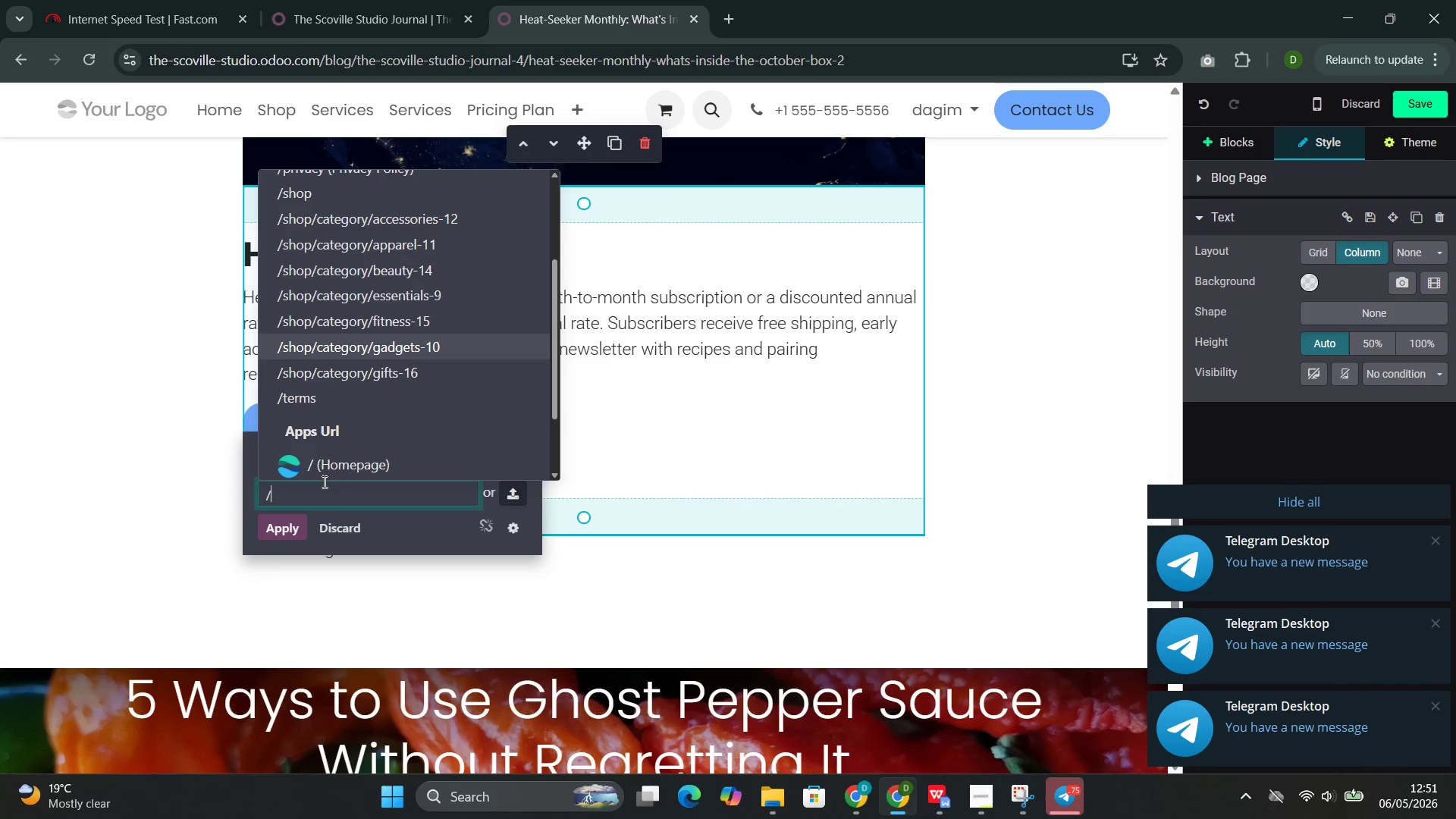 
key(ArrowUp)
 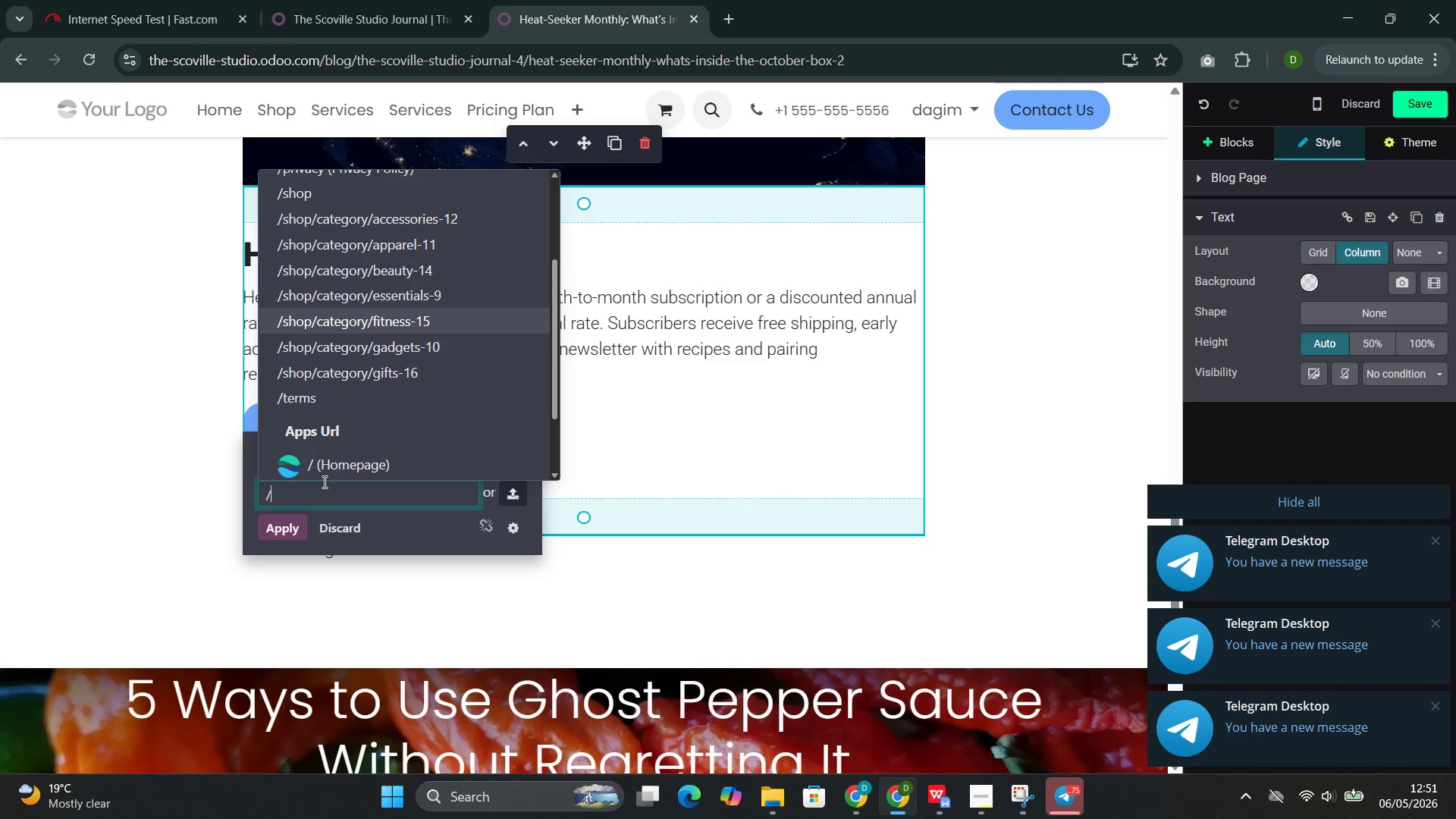 
key(ArrowUp)
 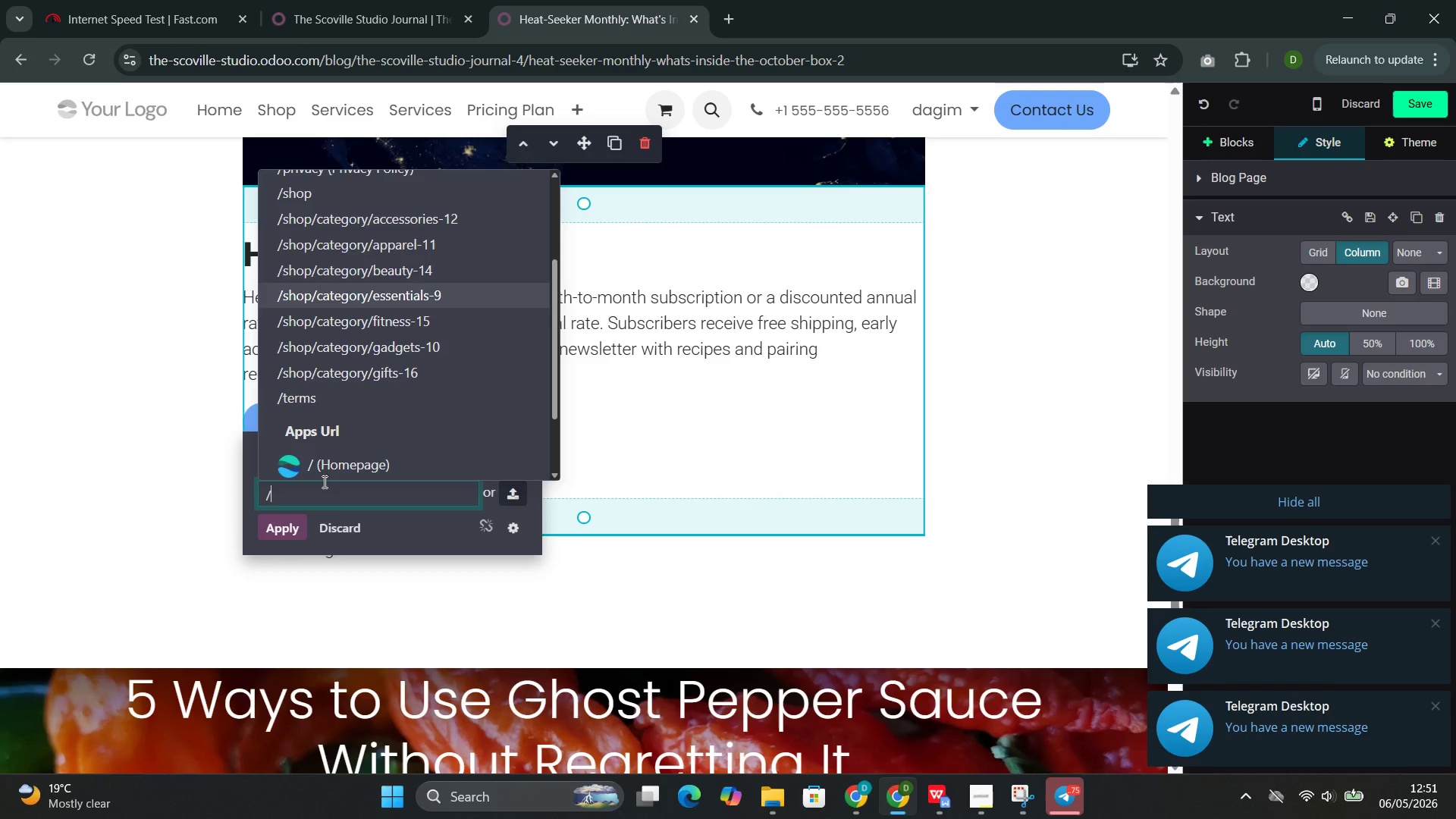 
key(ArrowUp)
 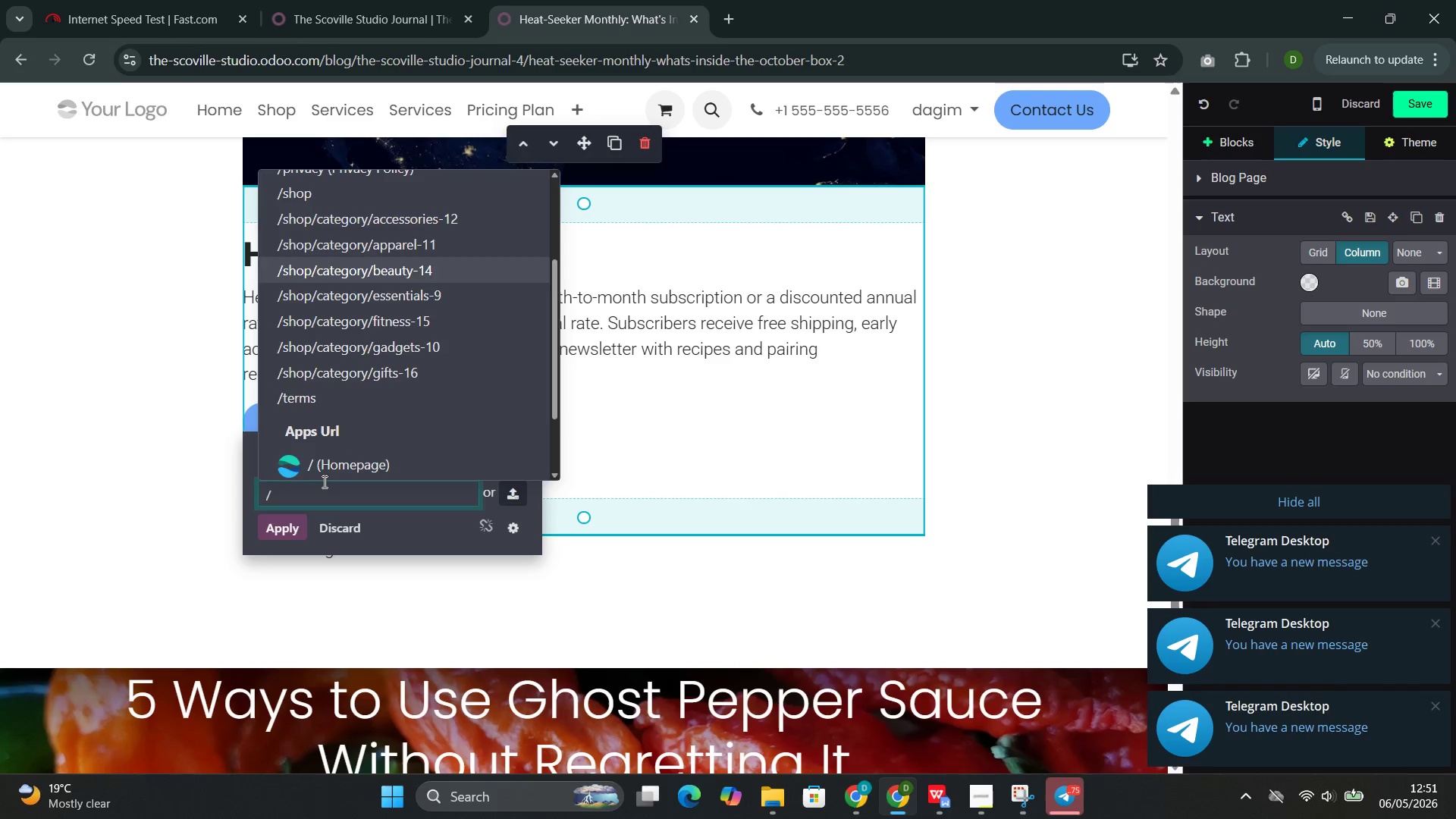 
key(ArrowUp)
 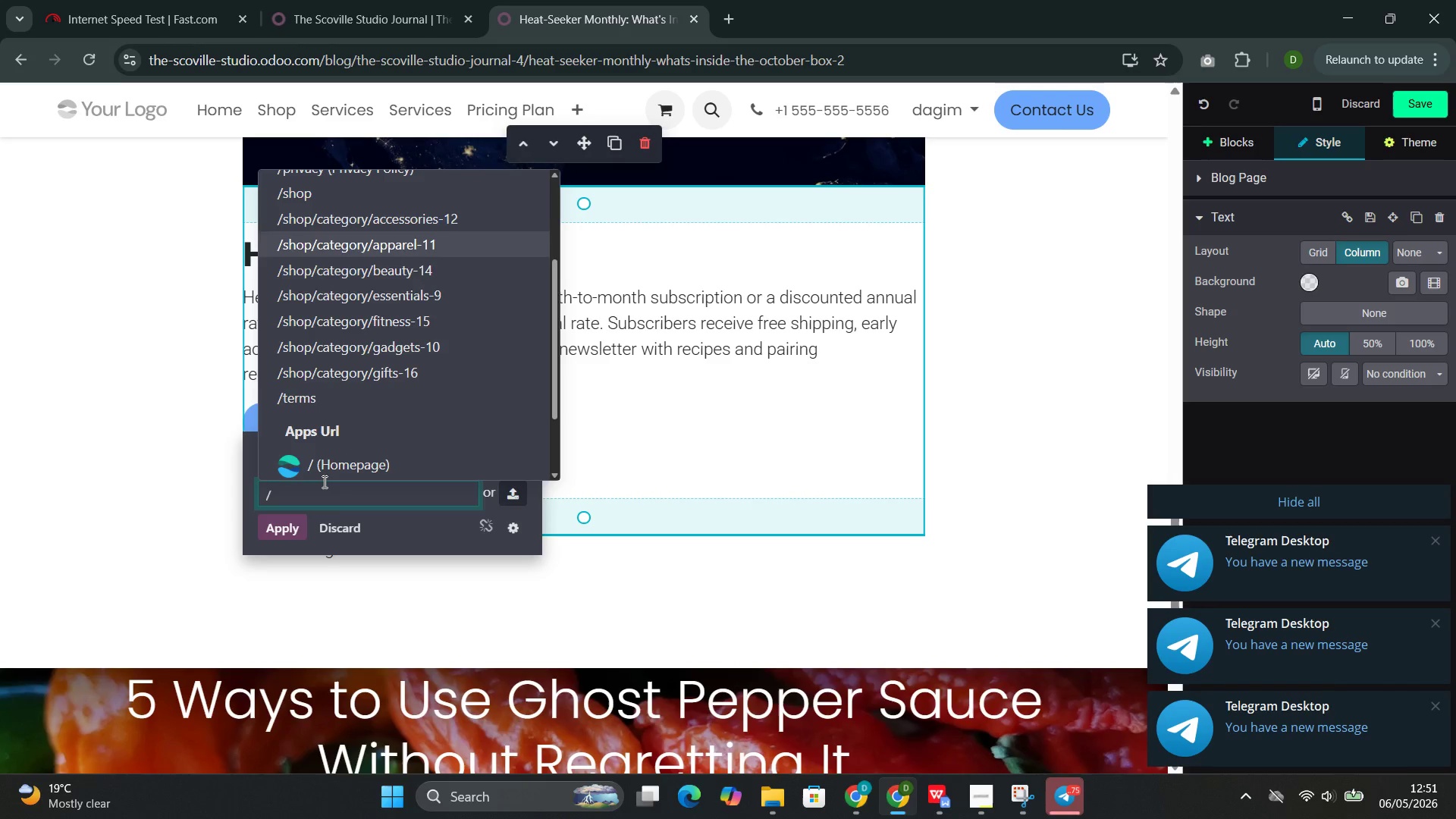 
key(ArrowUp)
 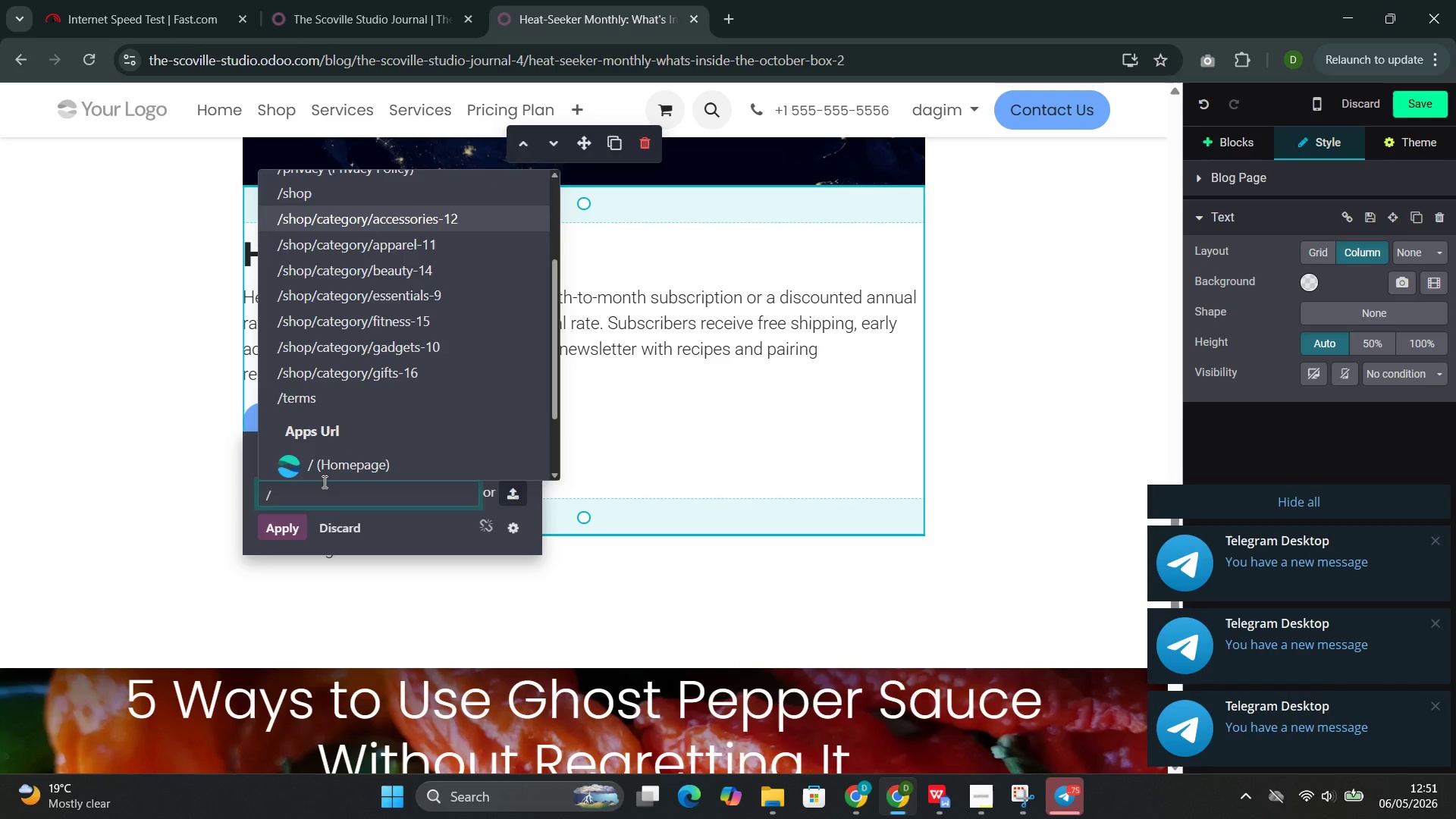 
key(ArrowUp)
 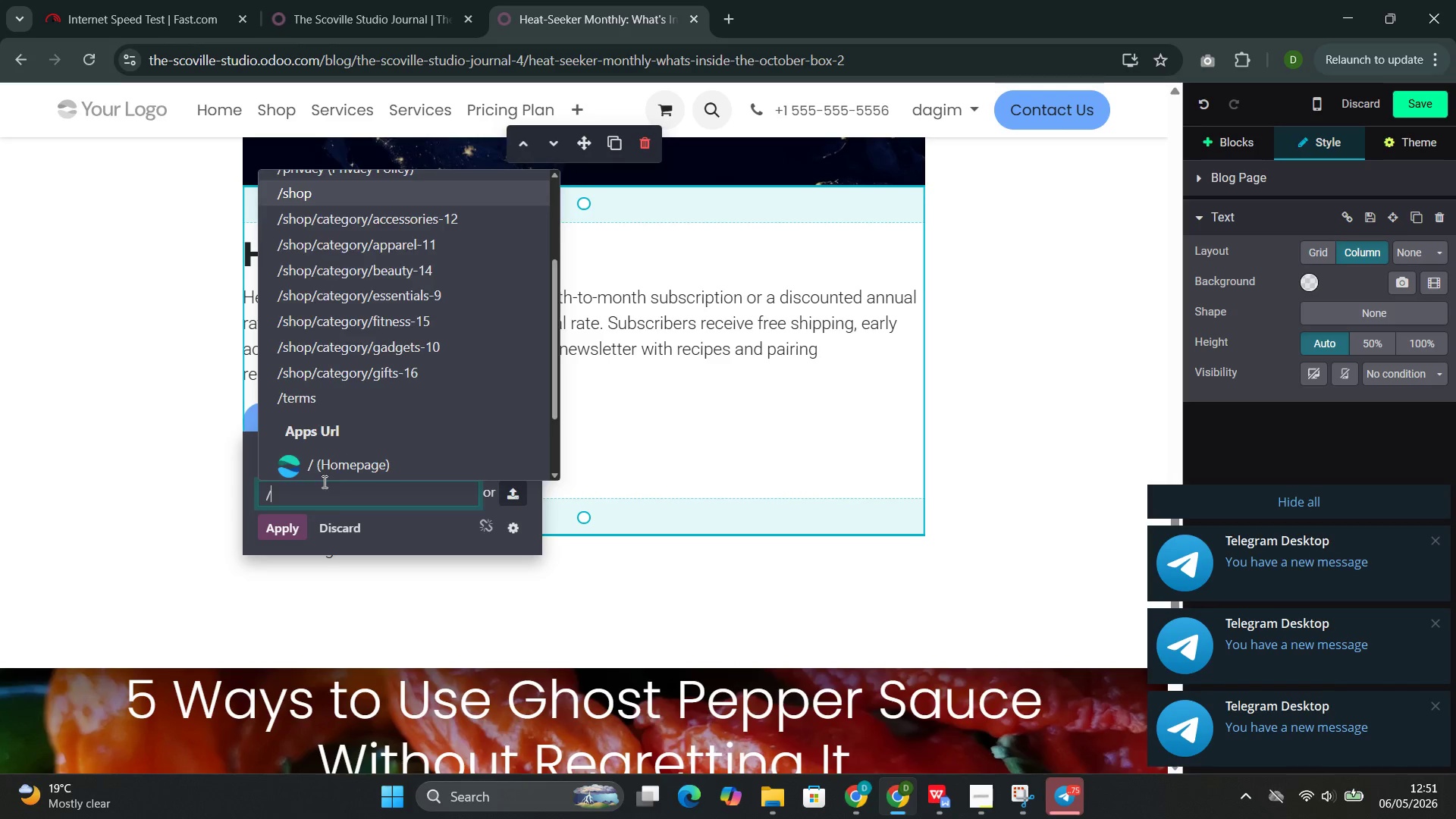 
key(Enter)
 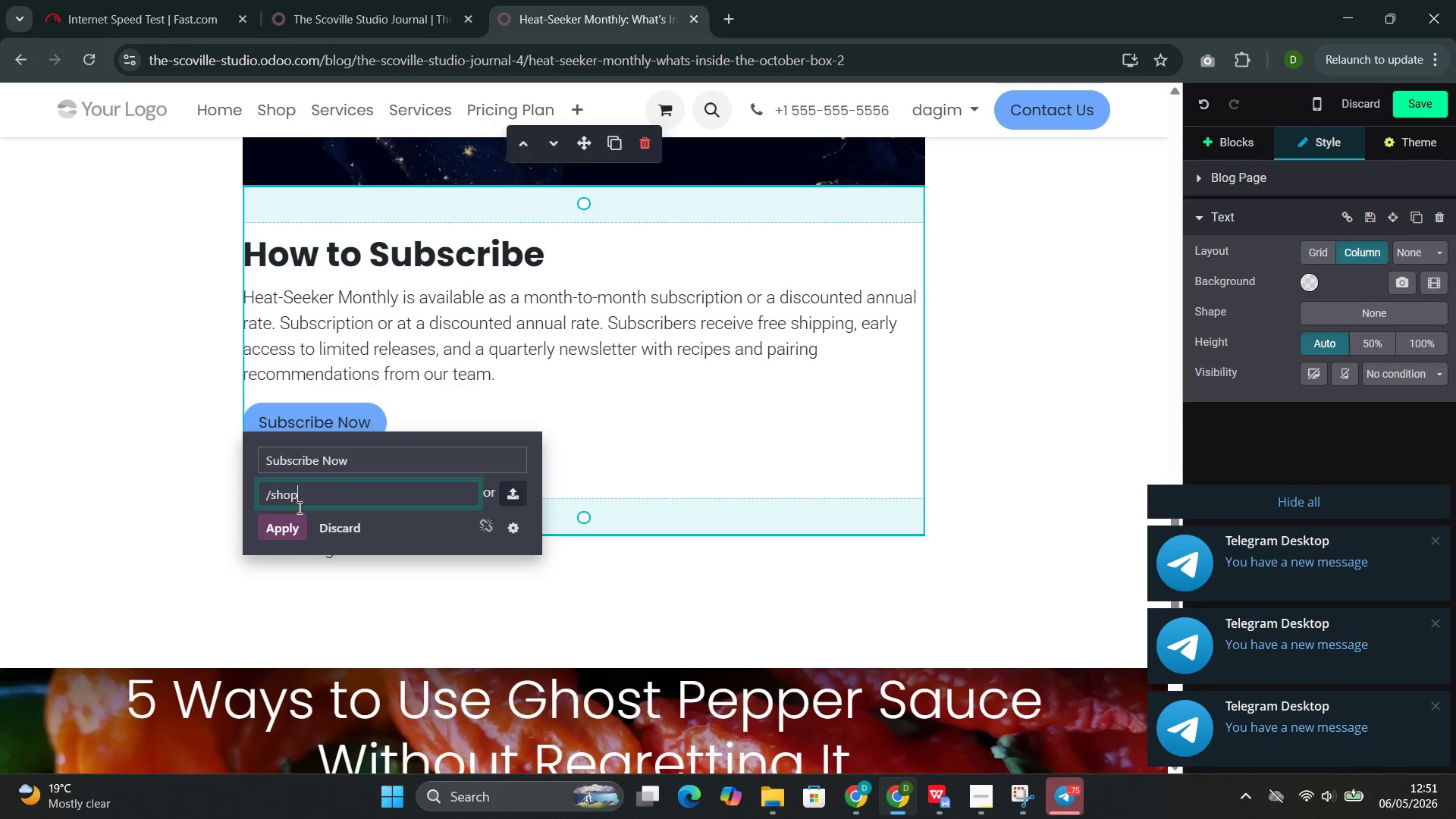 
left_click([286, 522])
 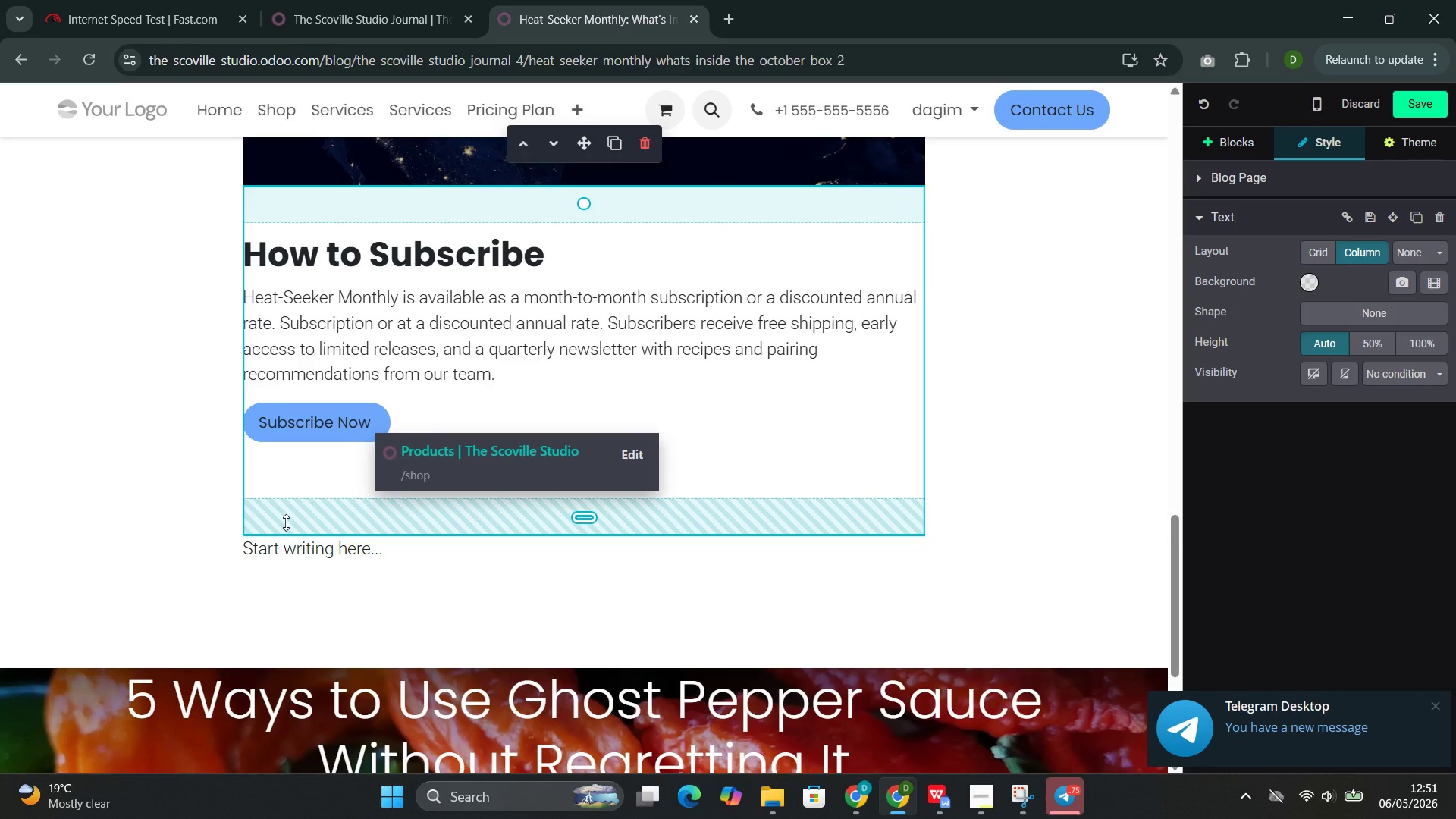 
wait(12.36)
 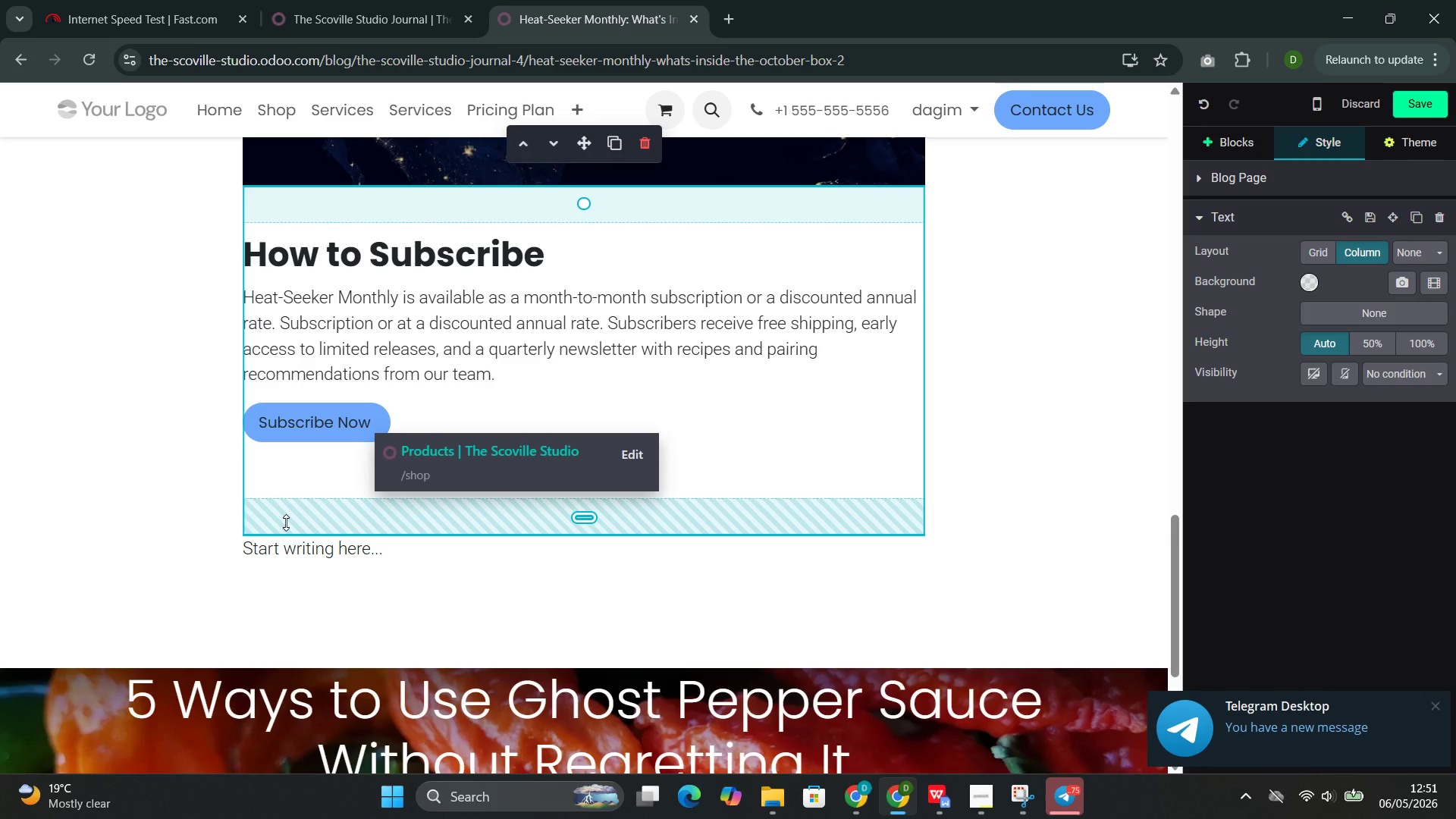 
left_click([928, 719])